 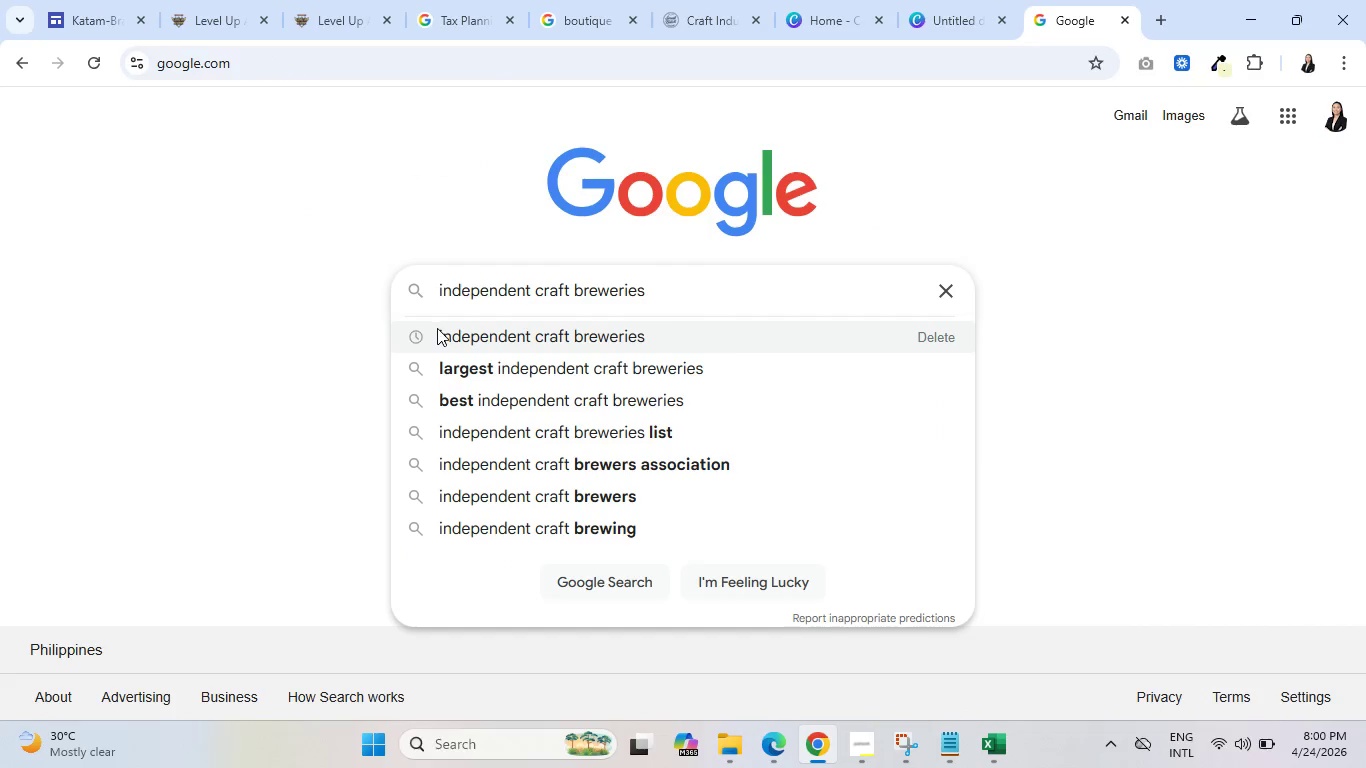 
key(Control+V)
 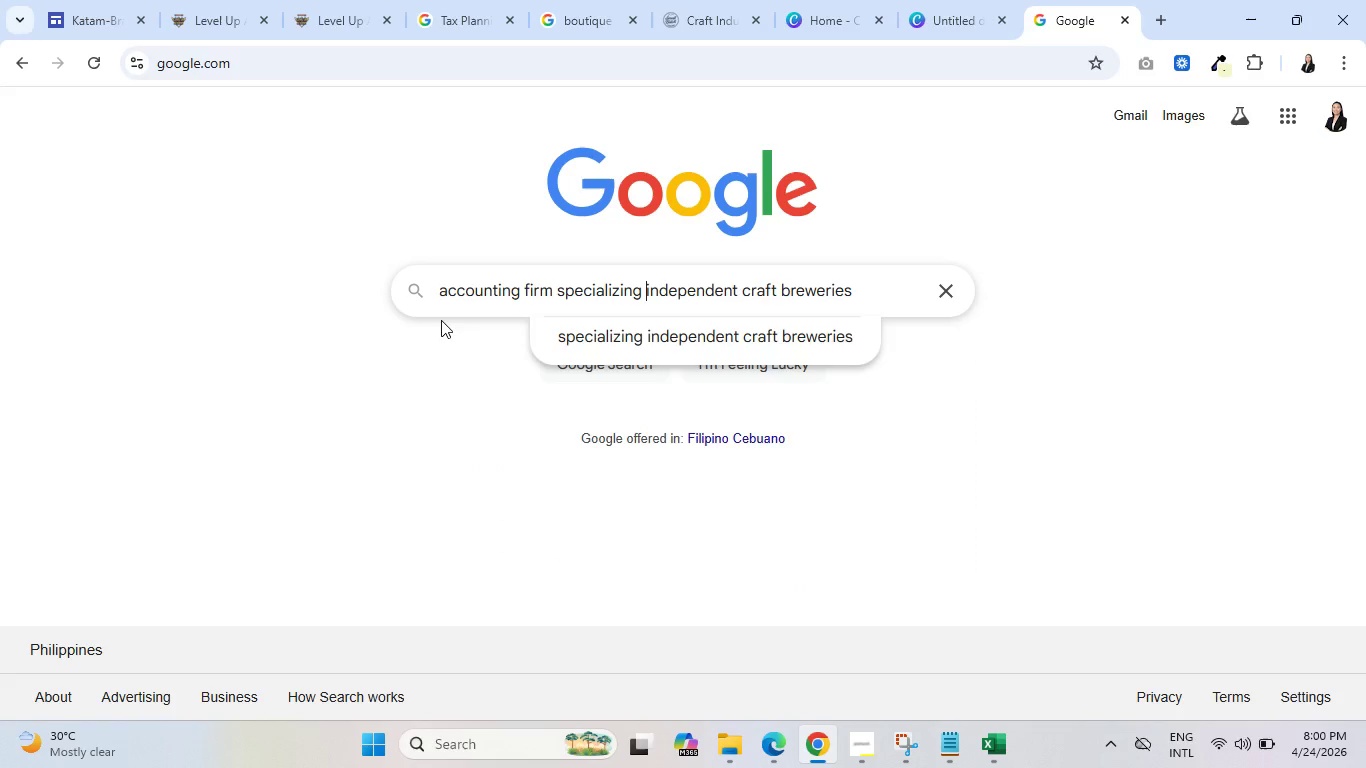 
key(Space)
 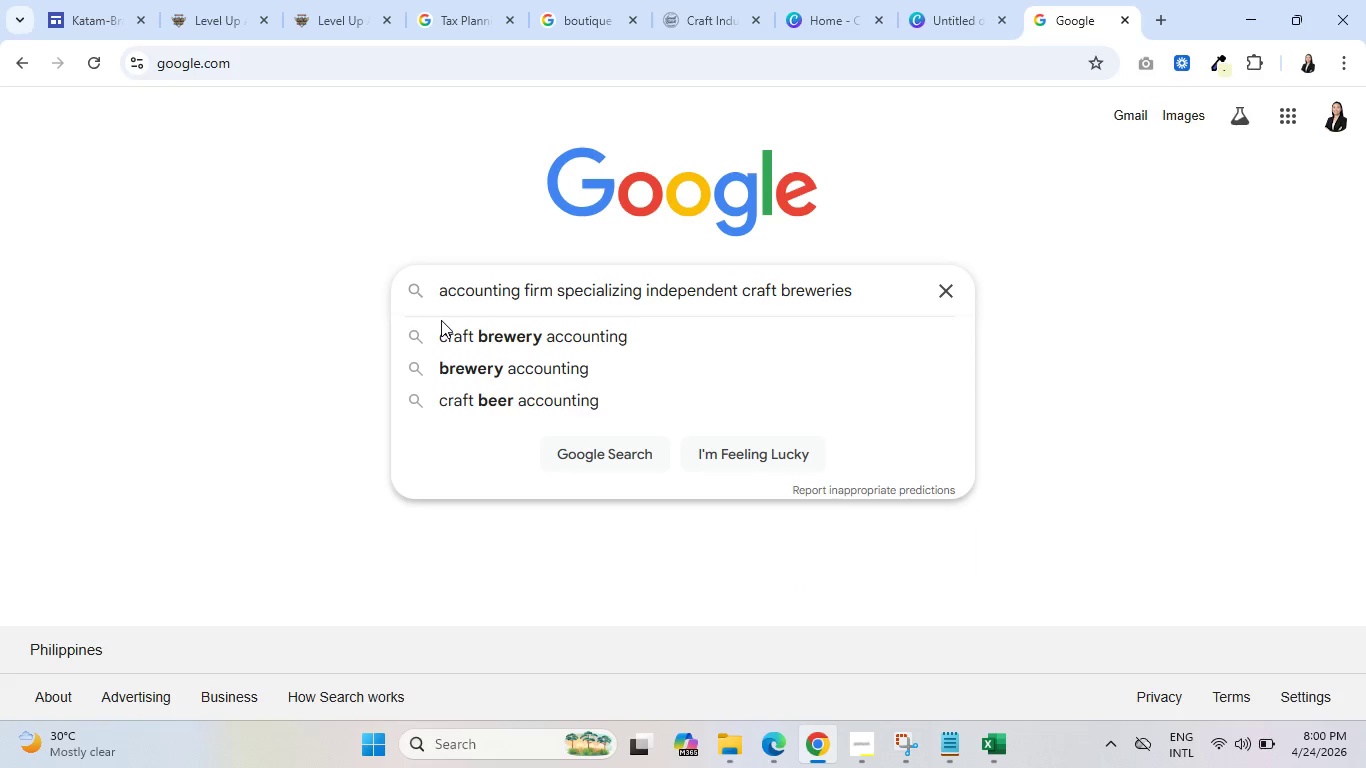 
key(Enter)
 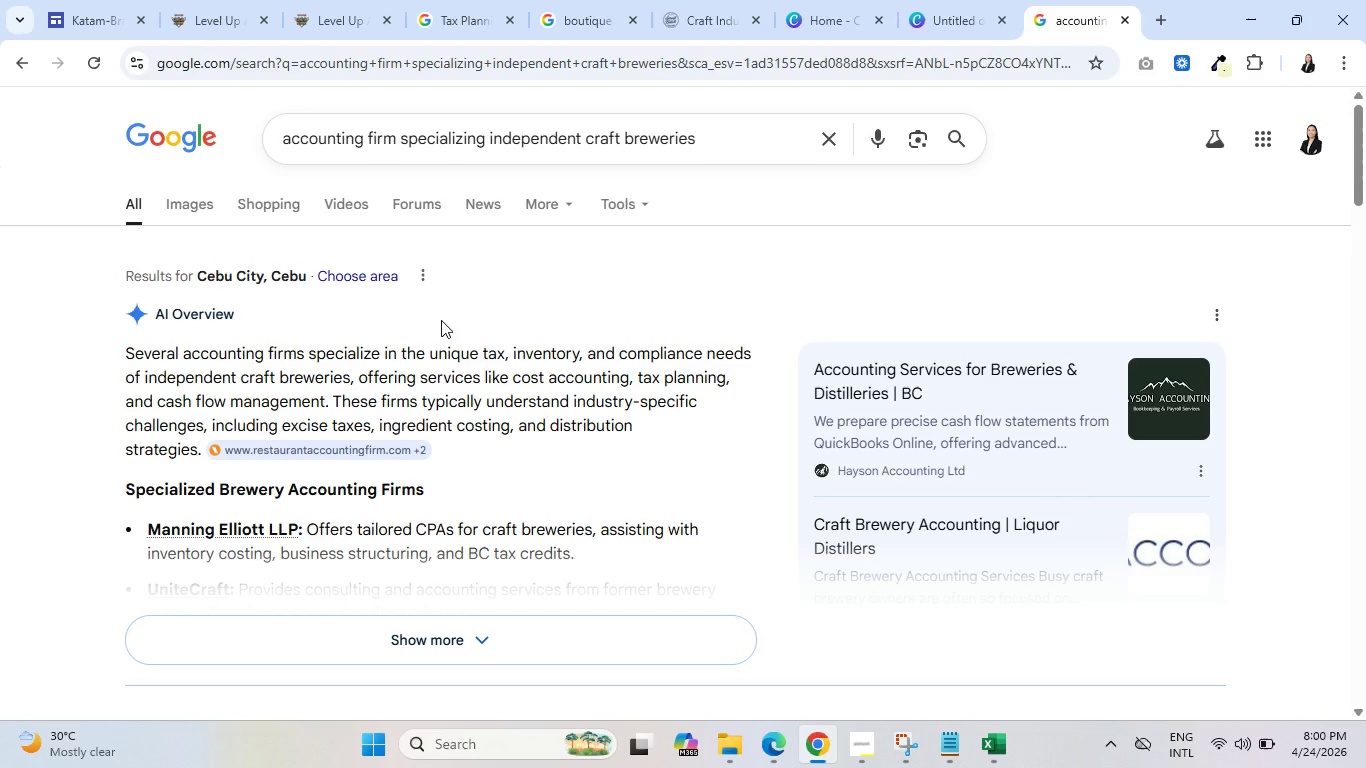 
wait(18.03)
 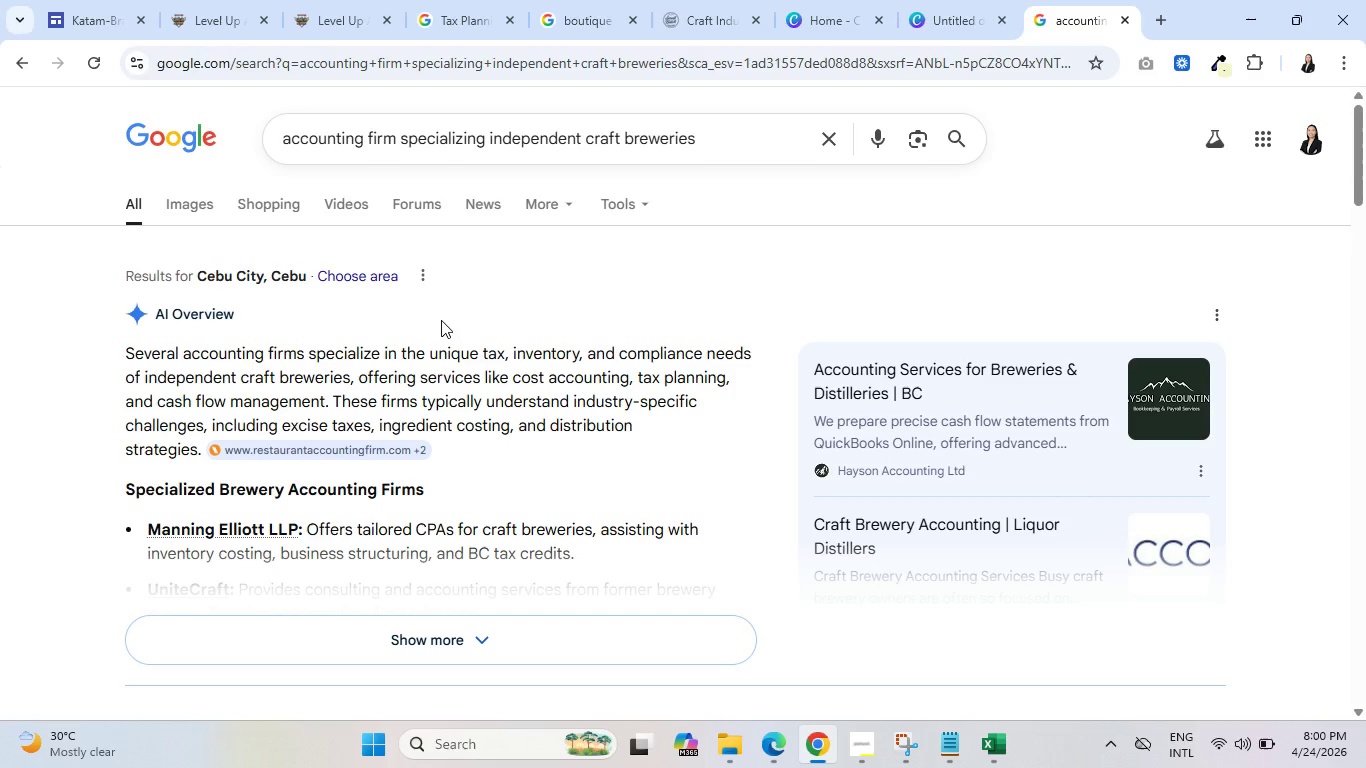 
scroll: coordinate [449, 427], scroll_direction: down, amount: 1.0
 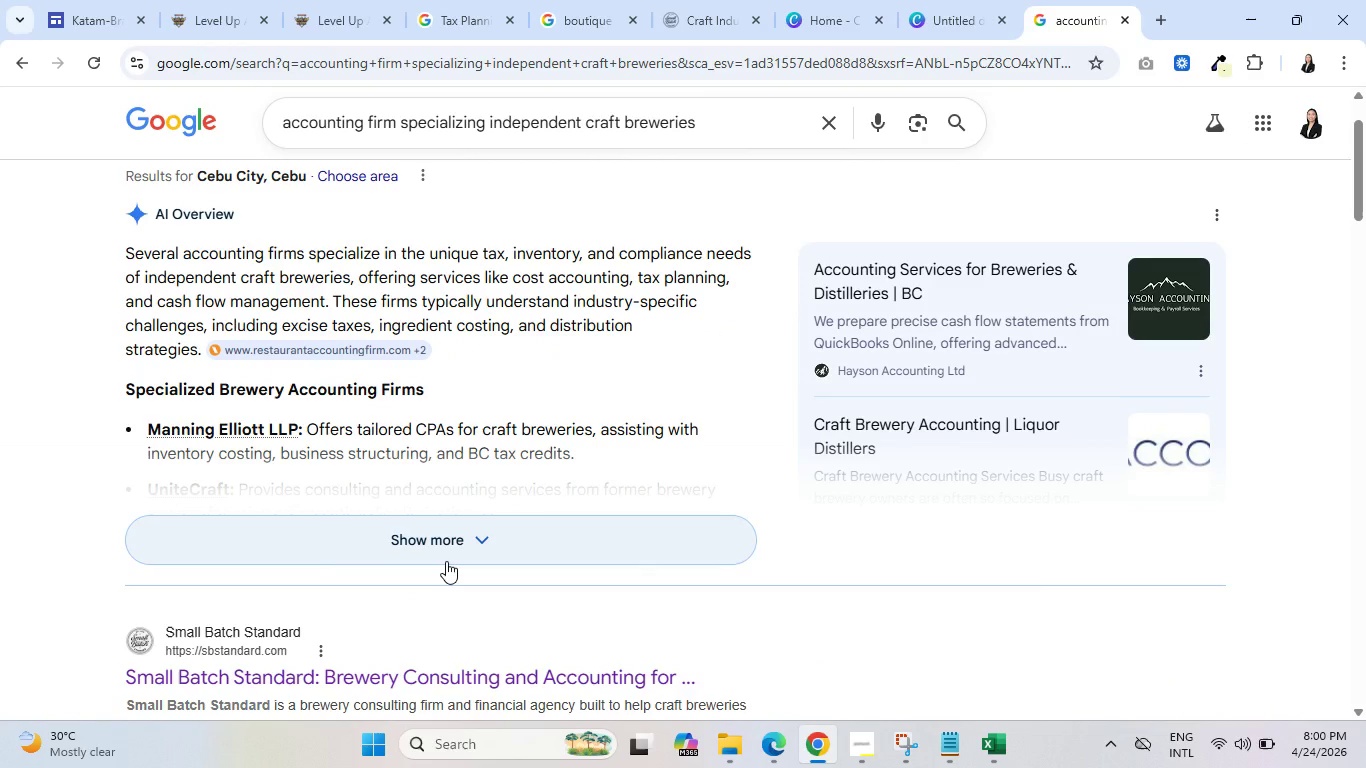 
wait(6.28)
 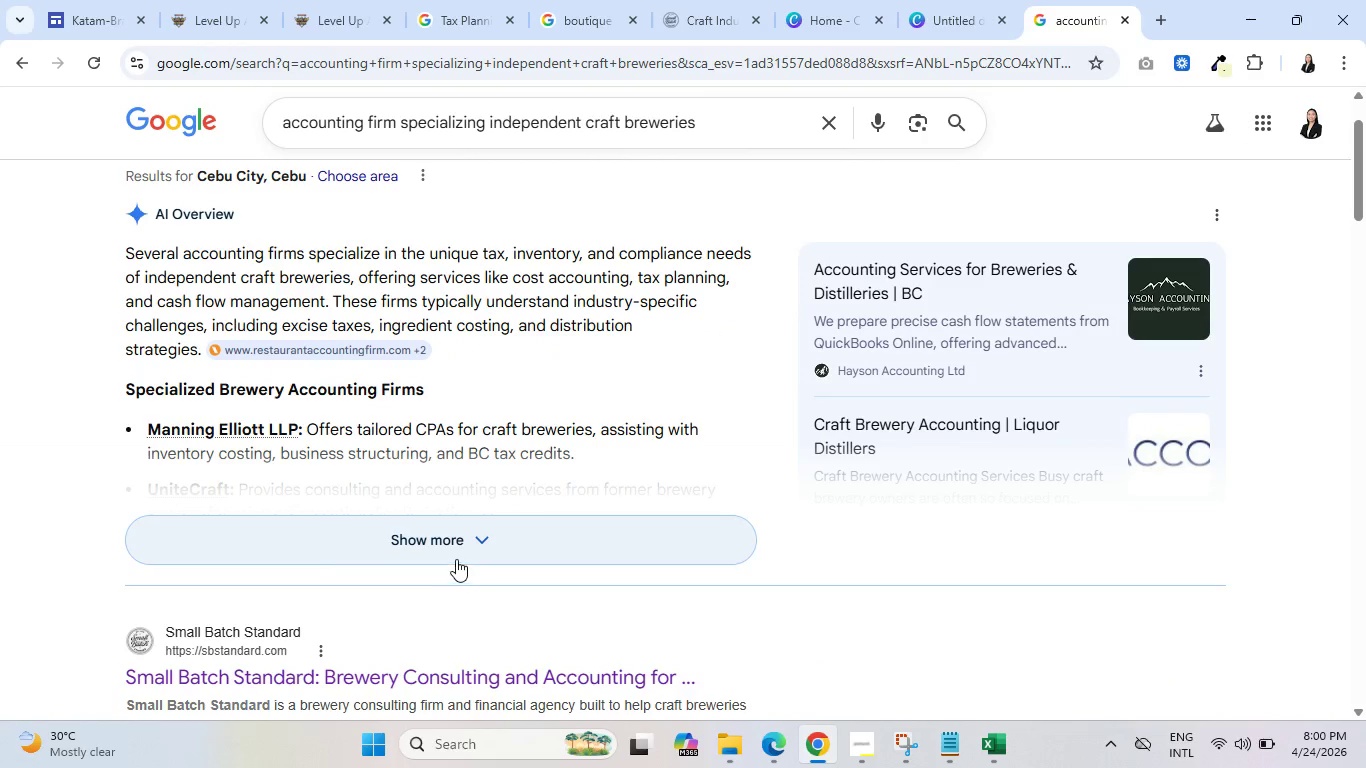 
left_click([464, 532])
 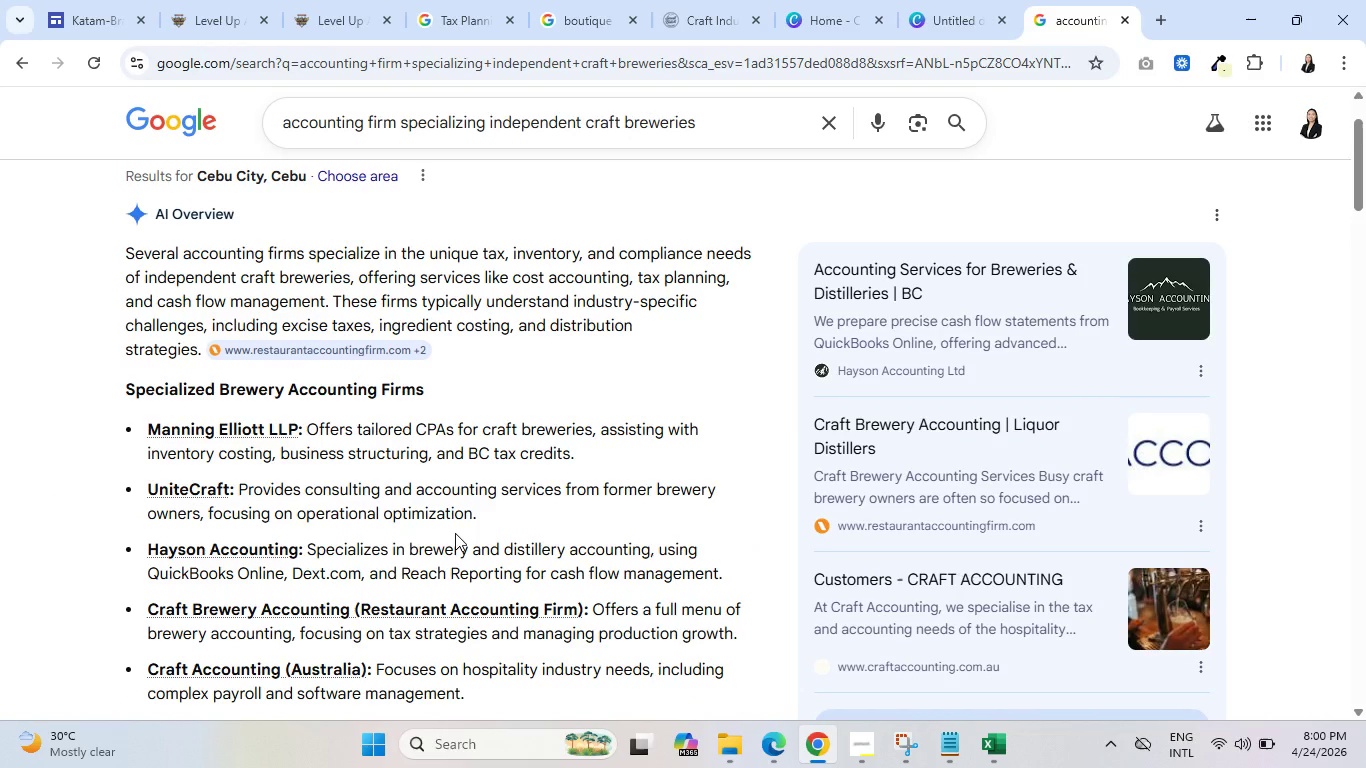 
wait(9.39)
 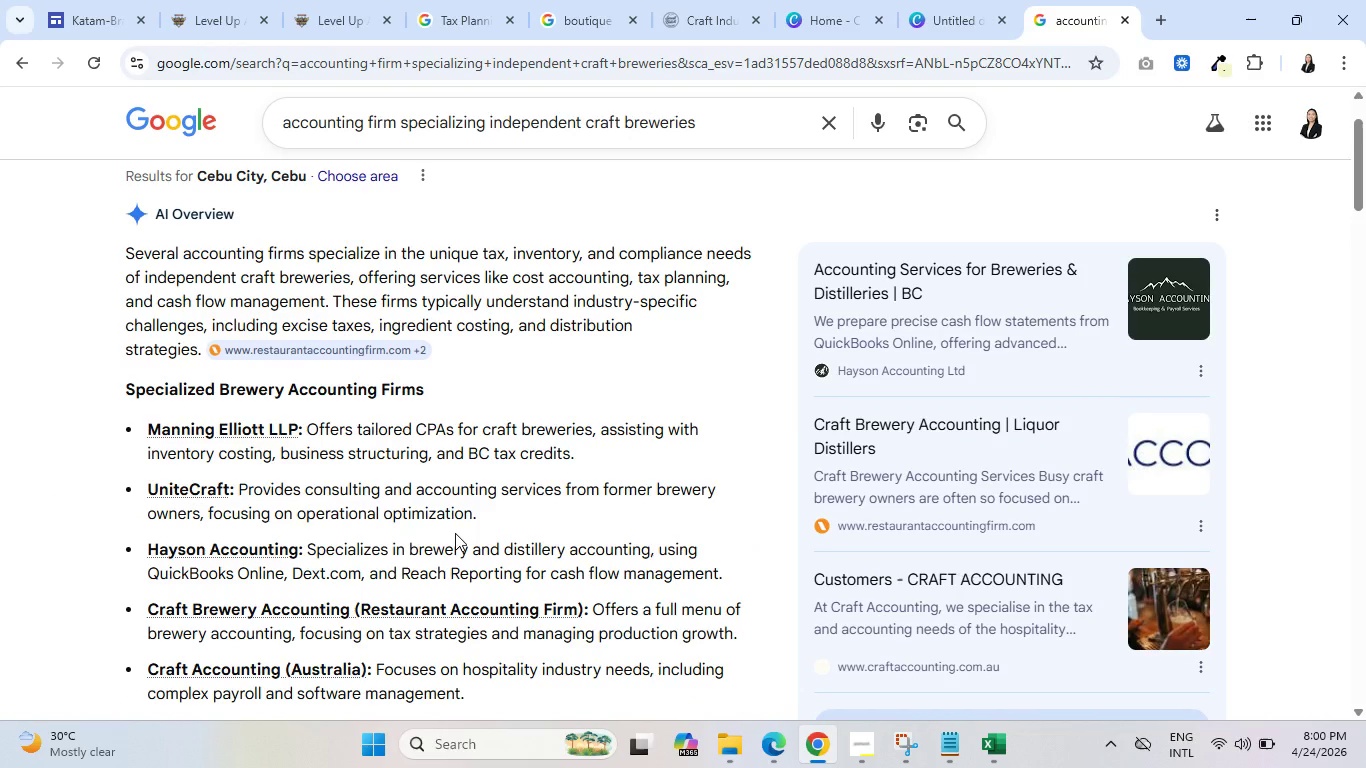 
right_click([241, 427])
 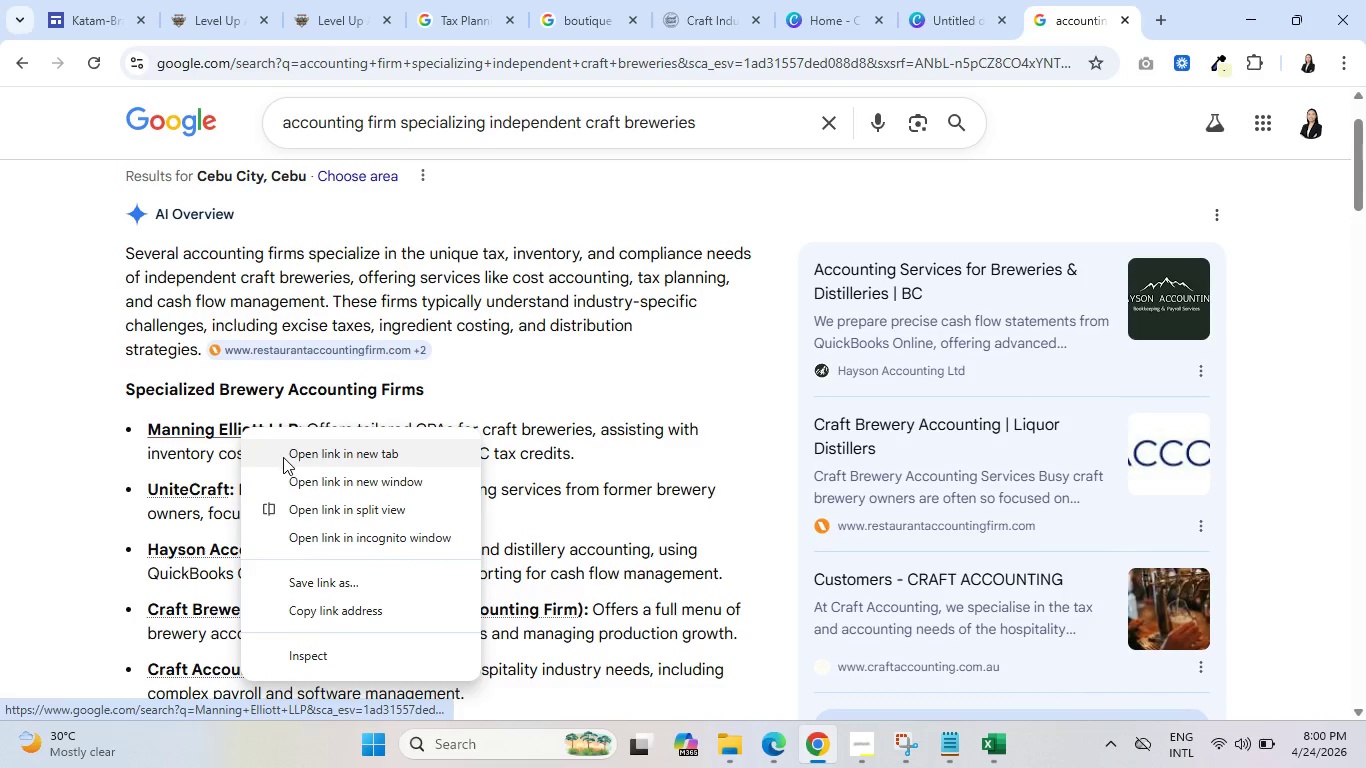 
left_click([287, 457])
 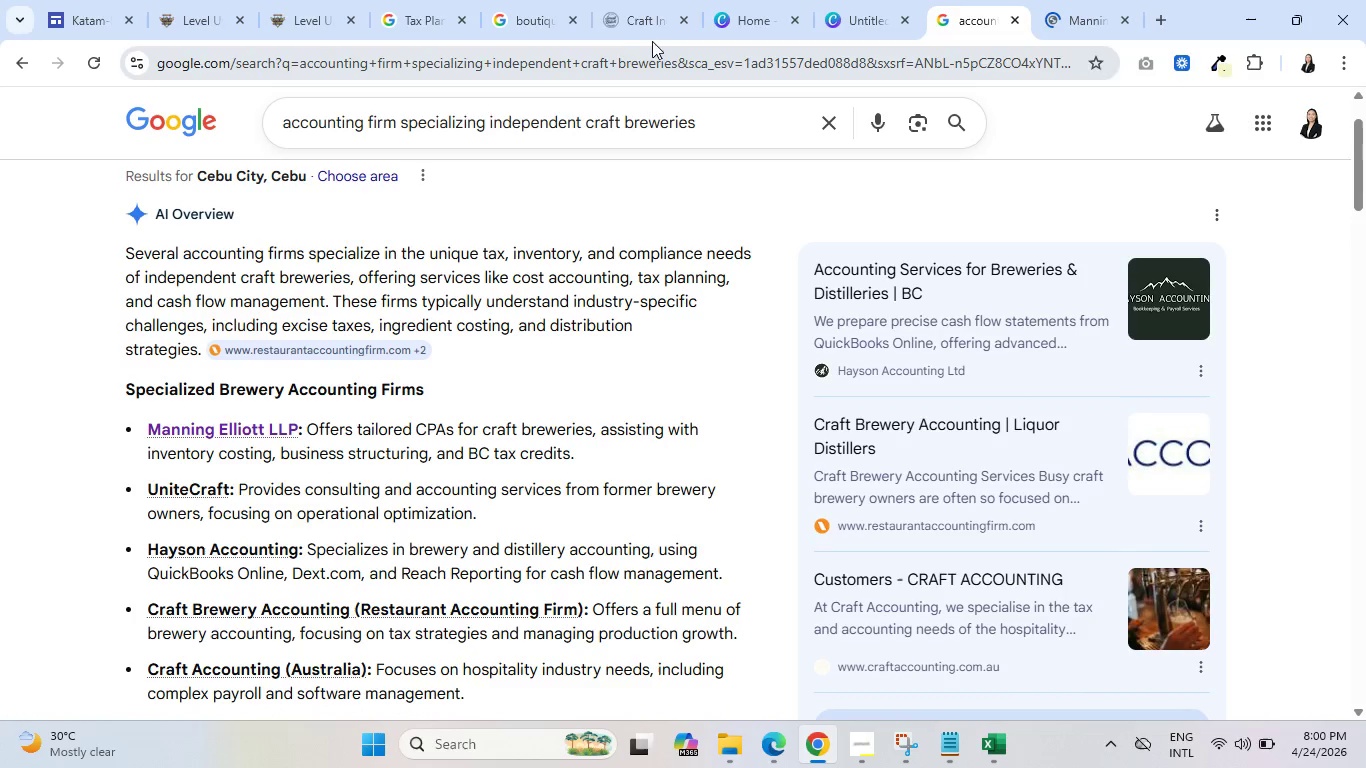 
left_click([615, 14])
 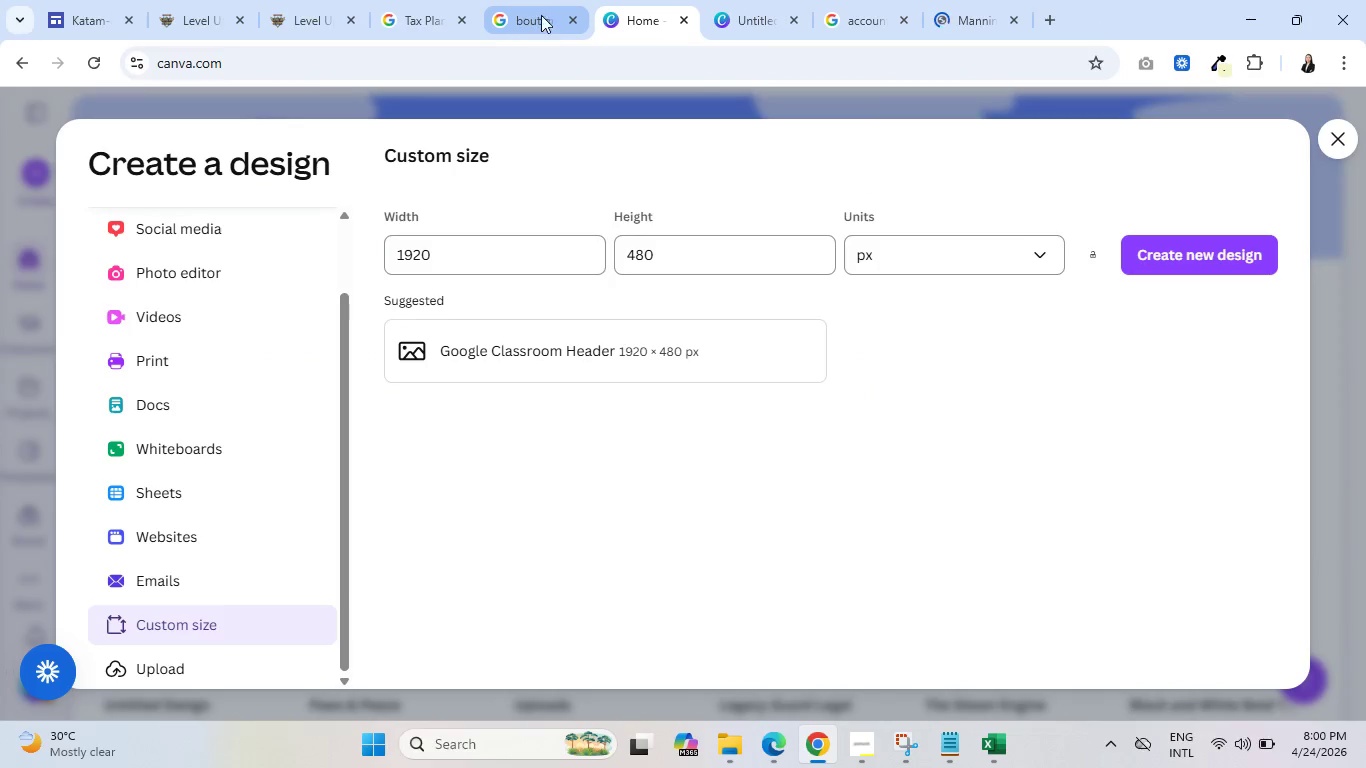 
left_click([971, 0])
 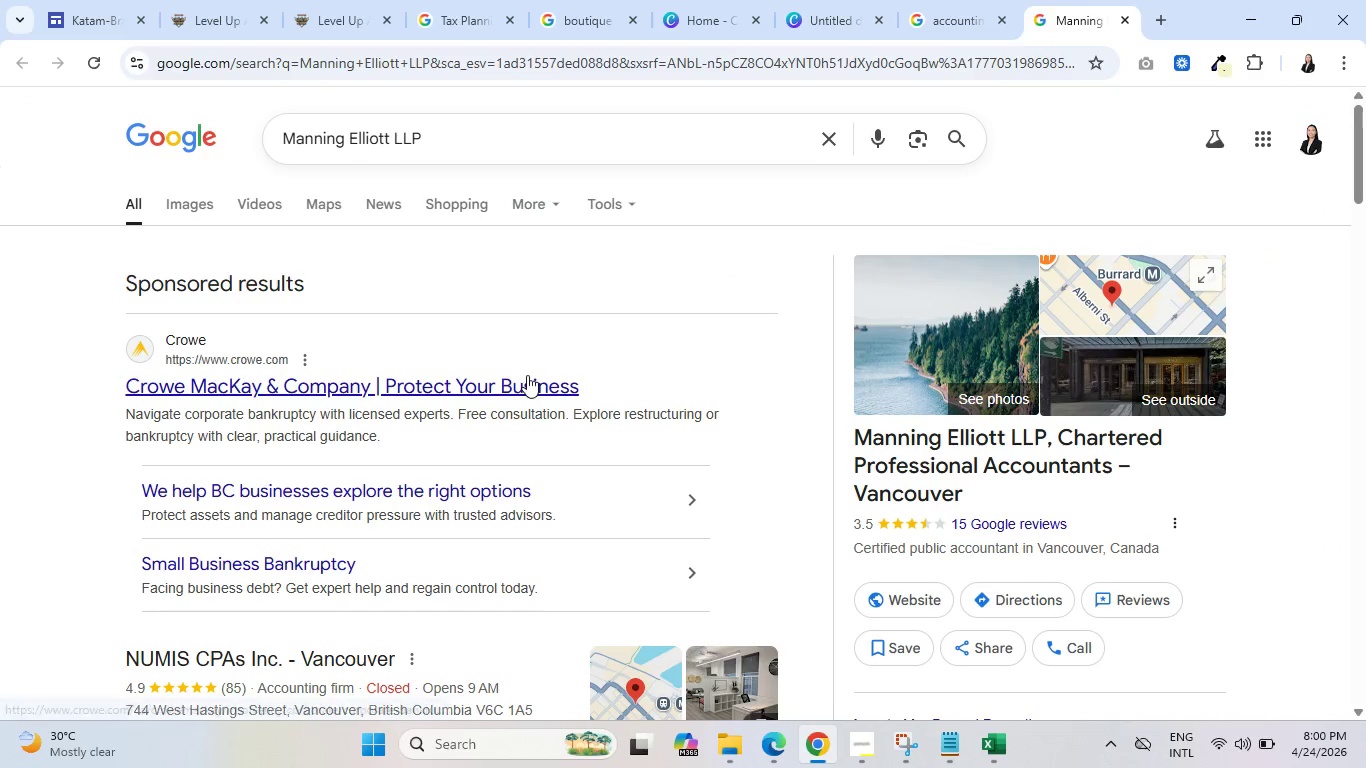 
scroll: coordinate [528, 379], scroll_direction: down, amount: 3.0
 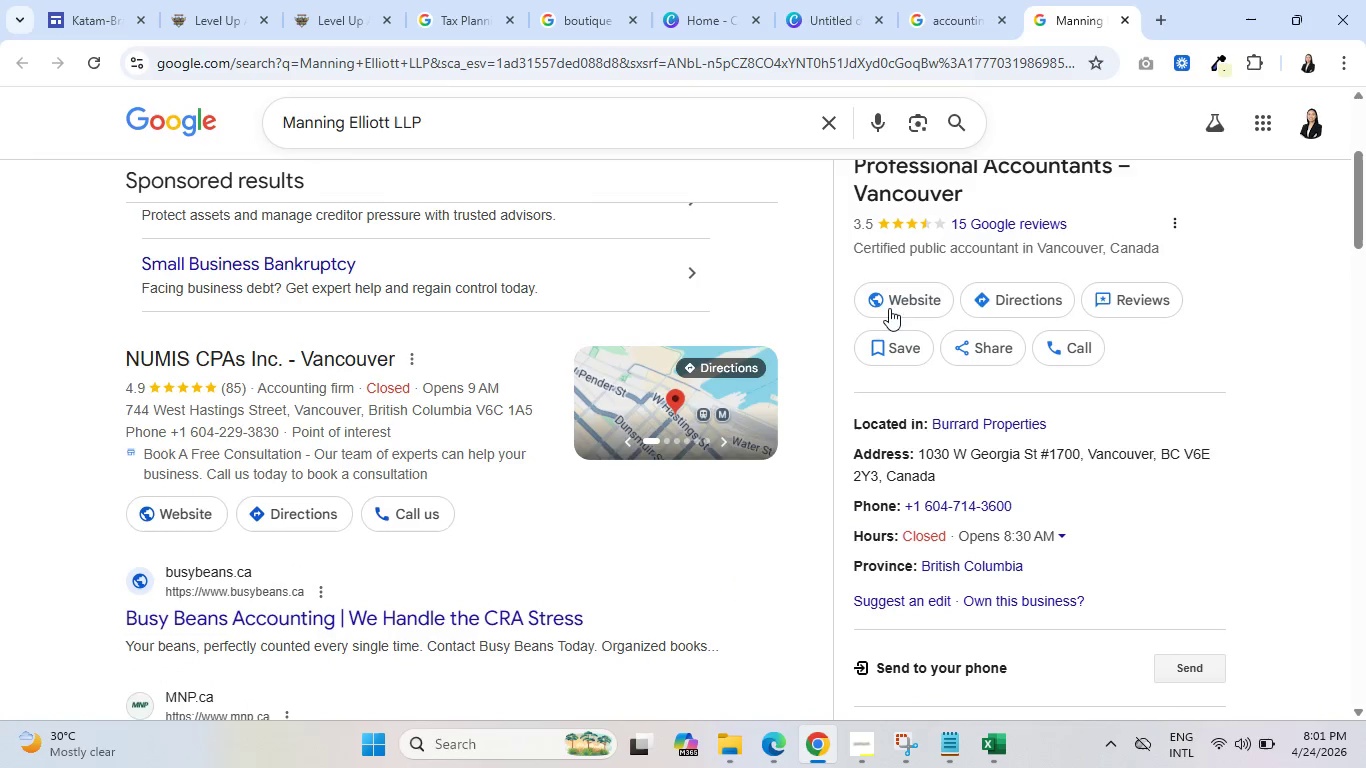 
left_click([897, 291])
 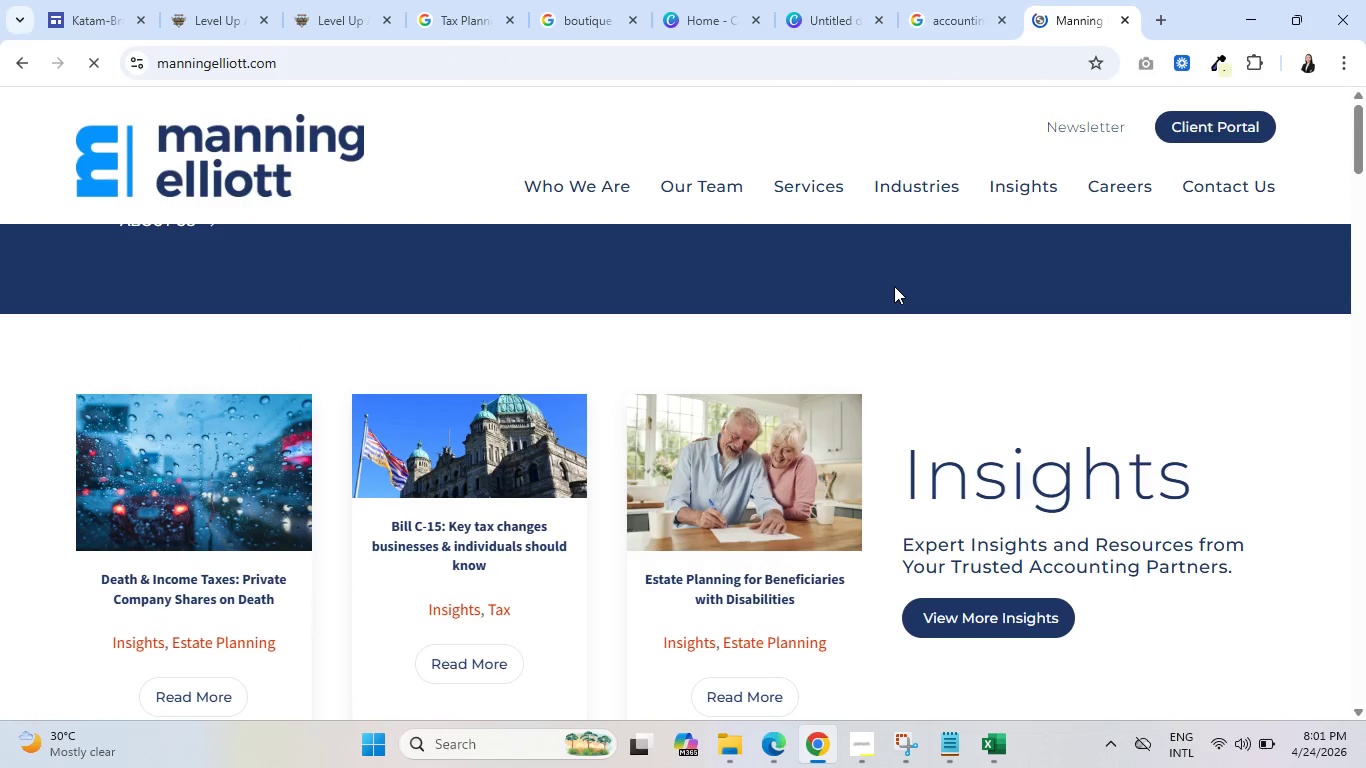 
wait(9.72)
 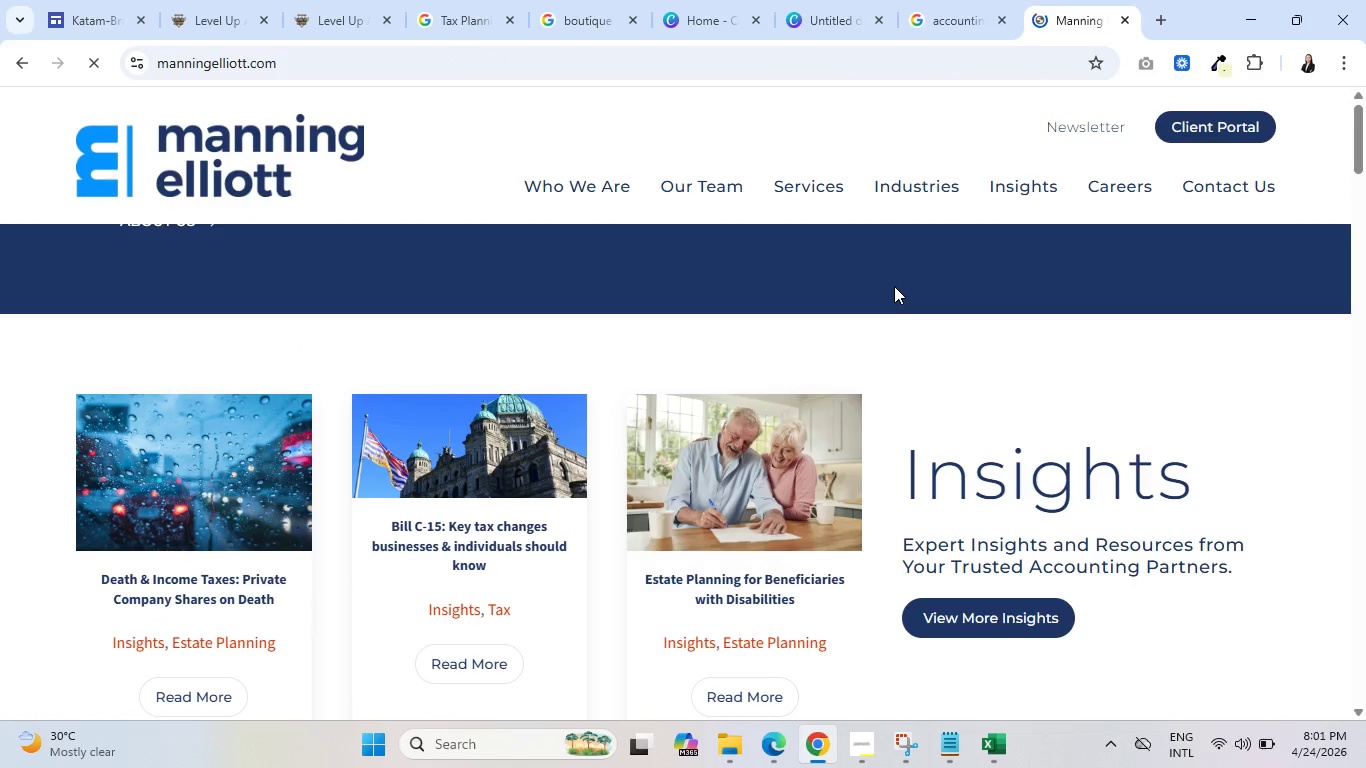 
scroll: coordinate [521, 403], scroll_direction: down, amount: 6.0
 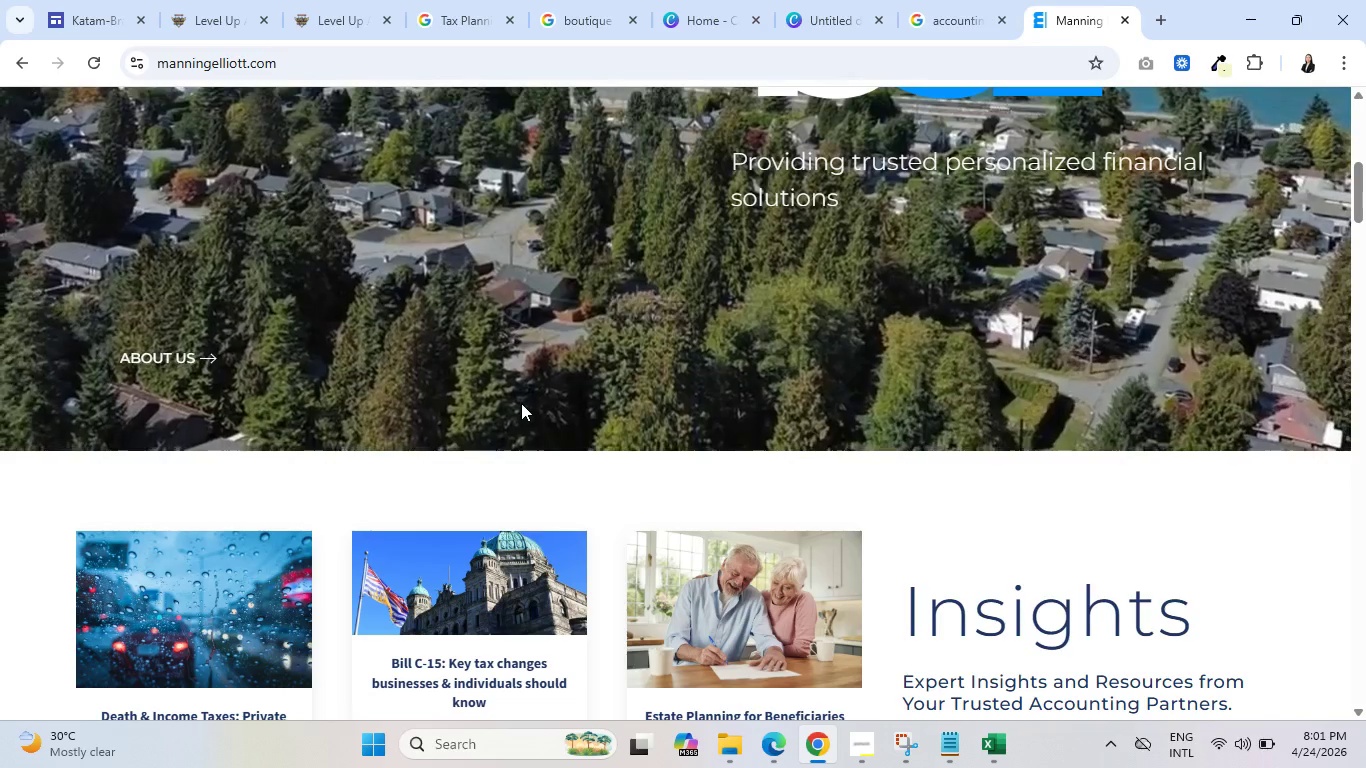 
scroll: coordinate [521, 403], scroll_direction: up, amount: 3.0
 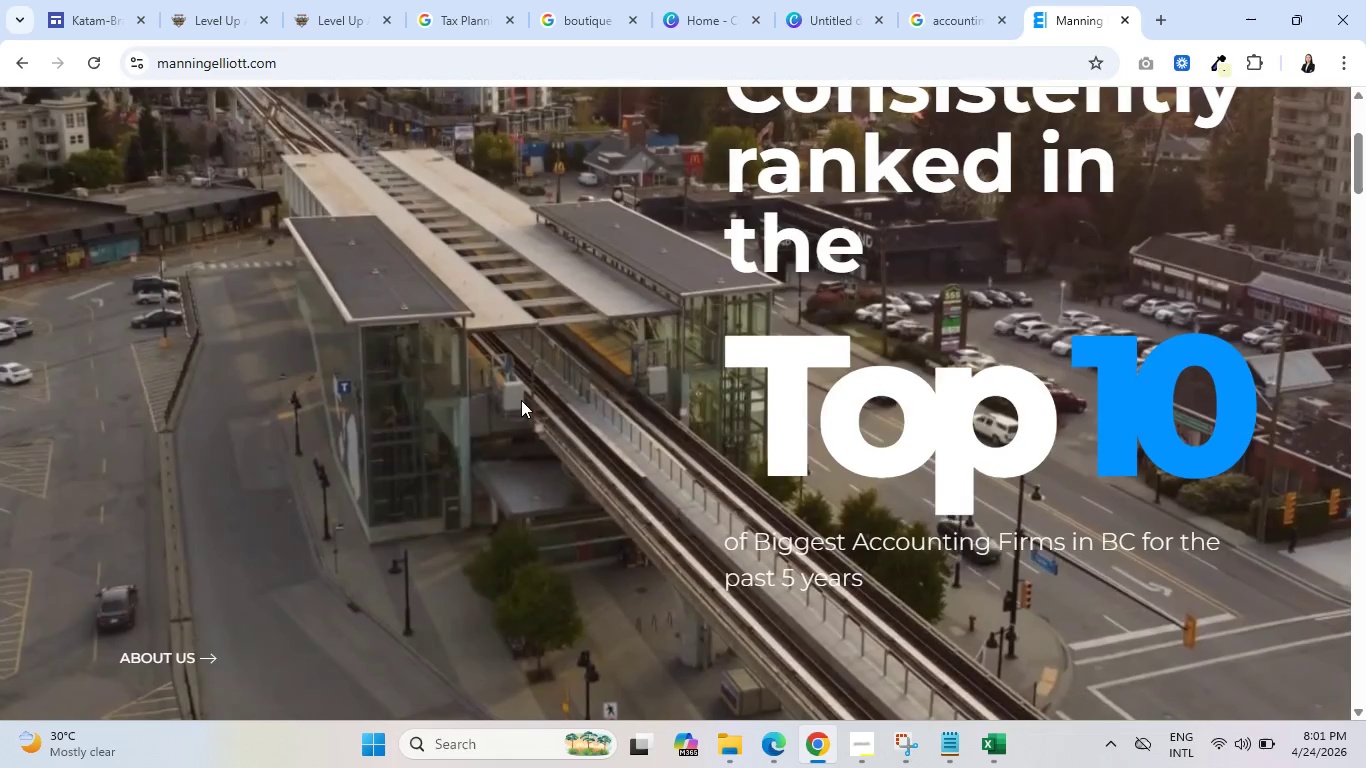 
wait(11.95)
 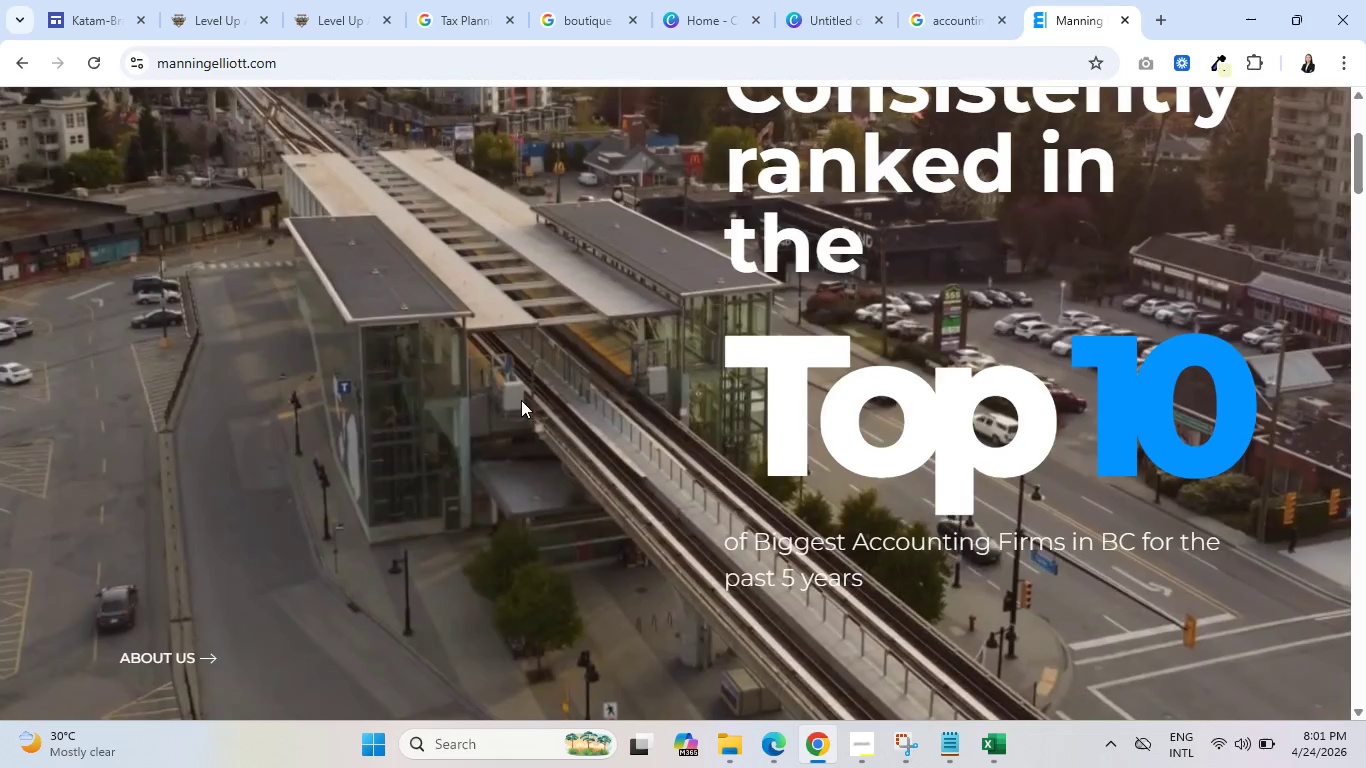 
scroll: coordinate [532, 374], scroll_direction: down, amount: 10.0
 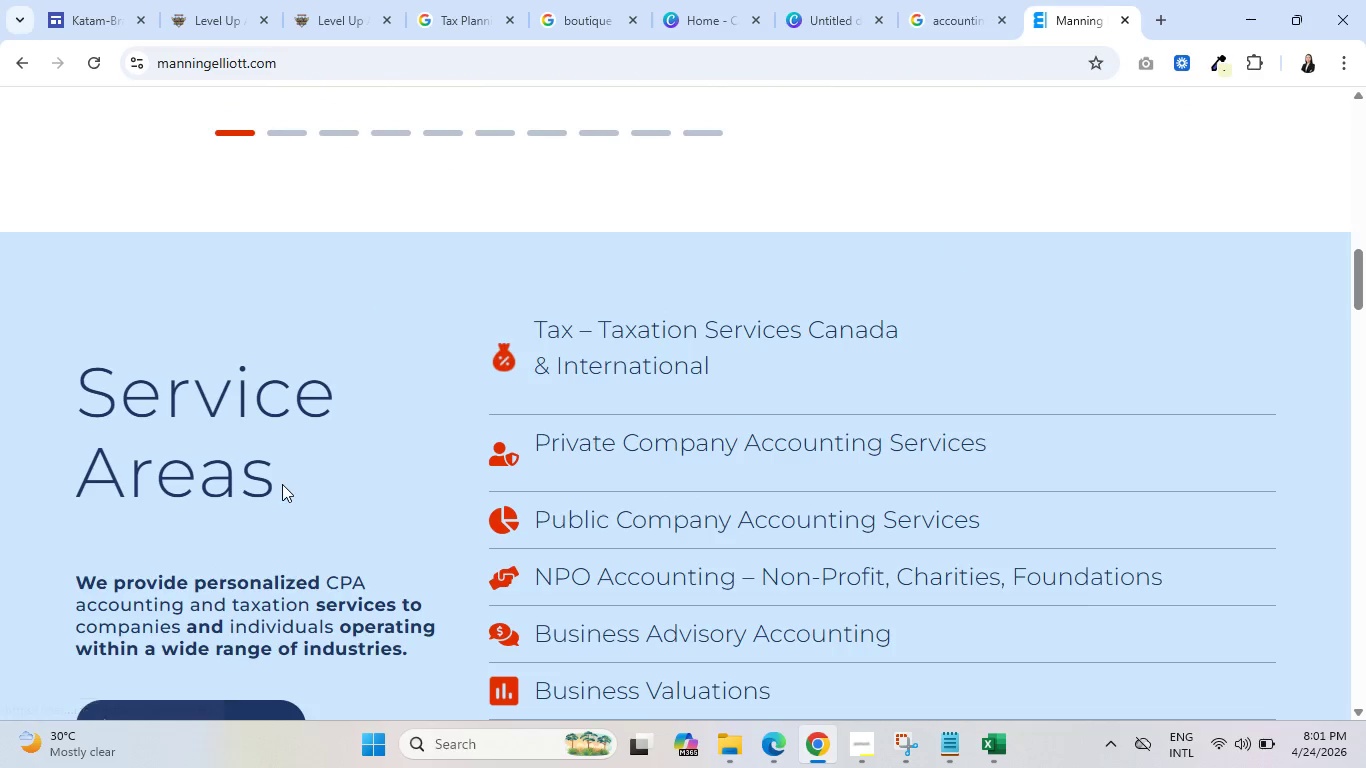 
scroll: coordinate [276, 476], scroll_direction: down, amount: 10.0
 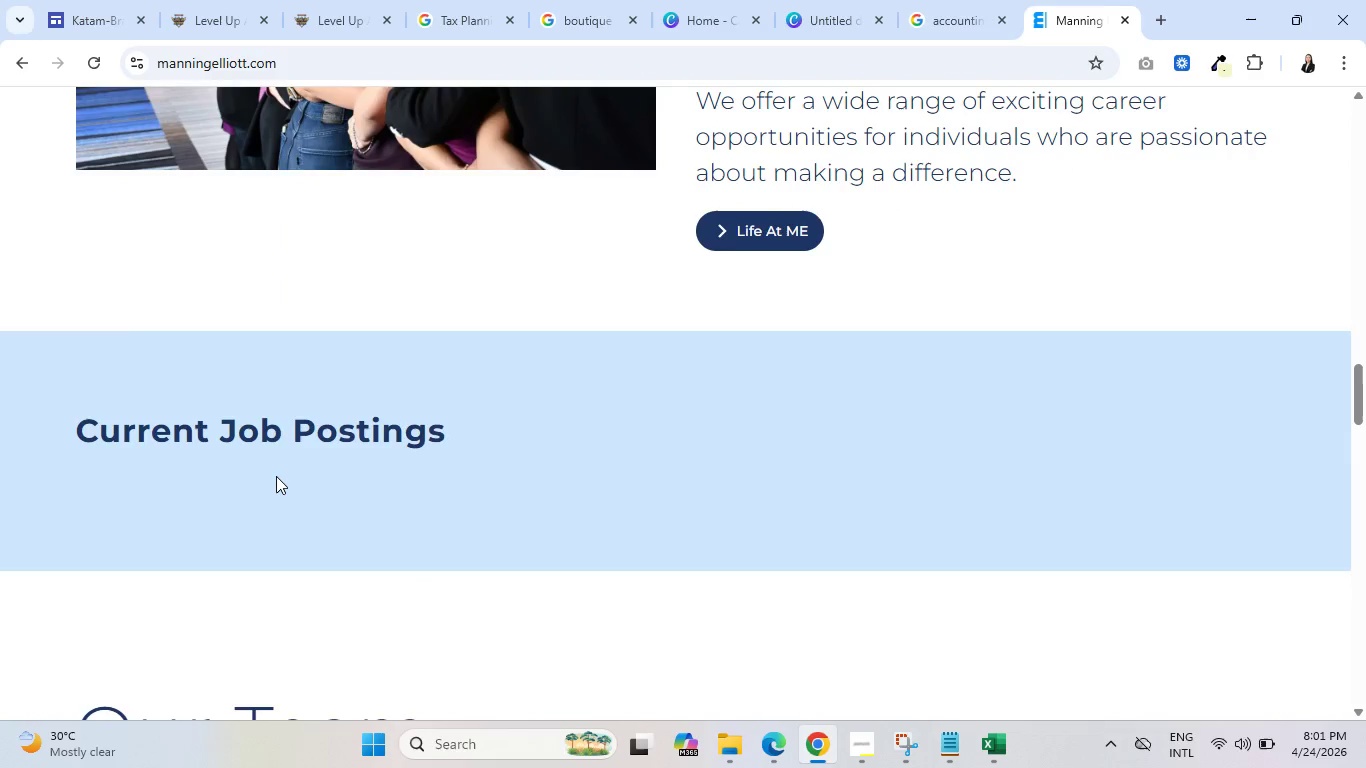 
scroll: coordinate [276, 475], scroll_direction: down, amount: 8.0
 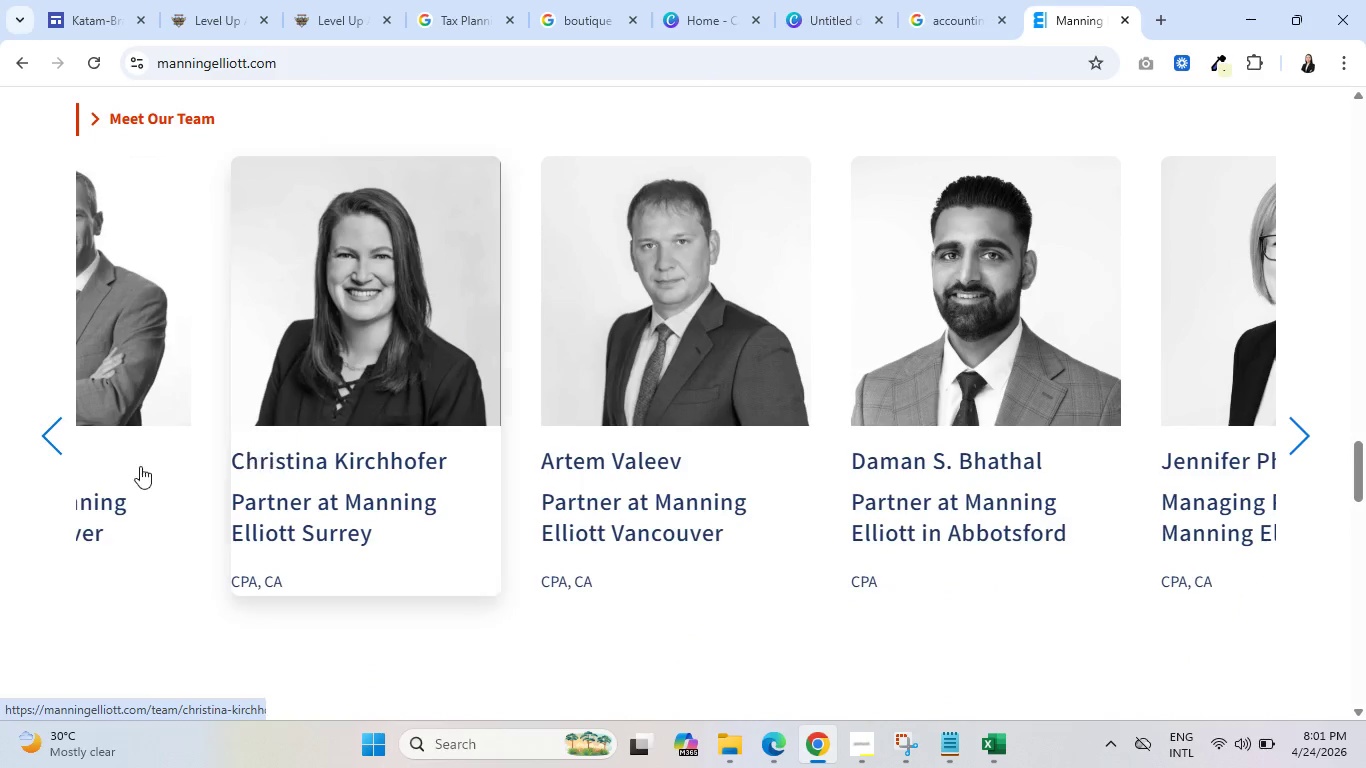 
left_click([45, 441])
 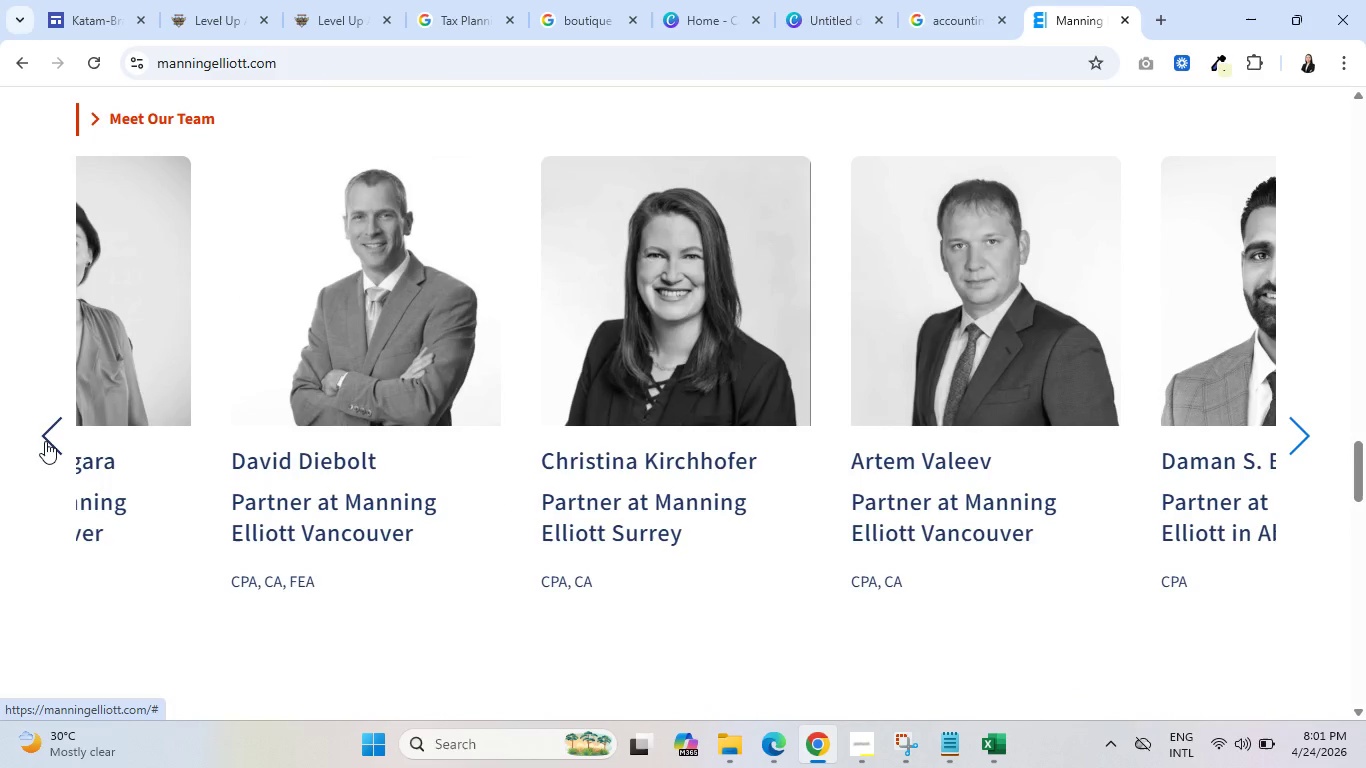 
left_click([45, 441])
 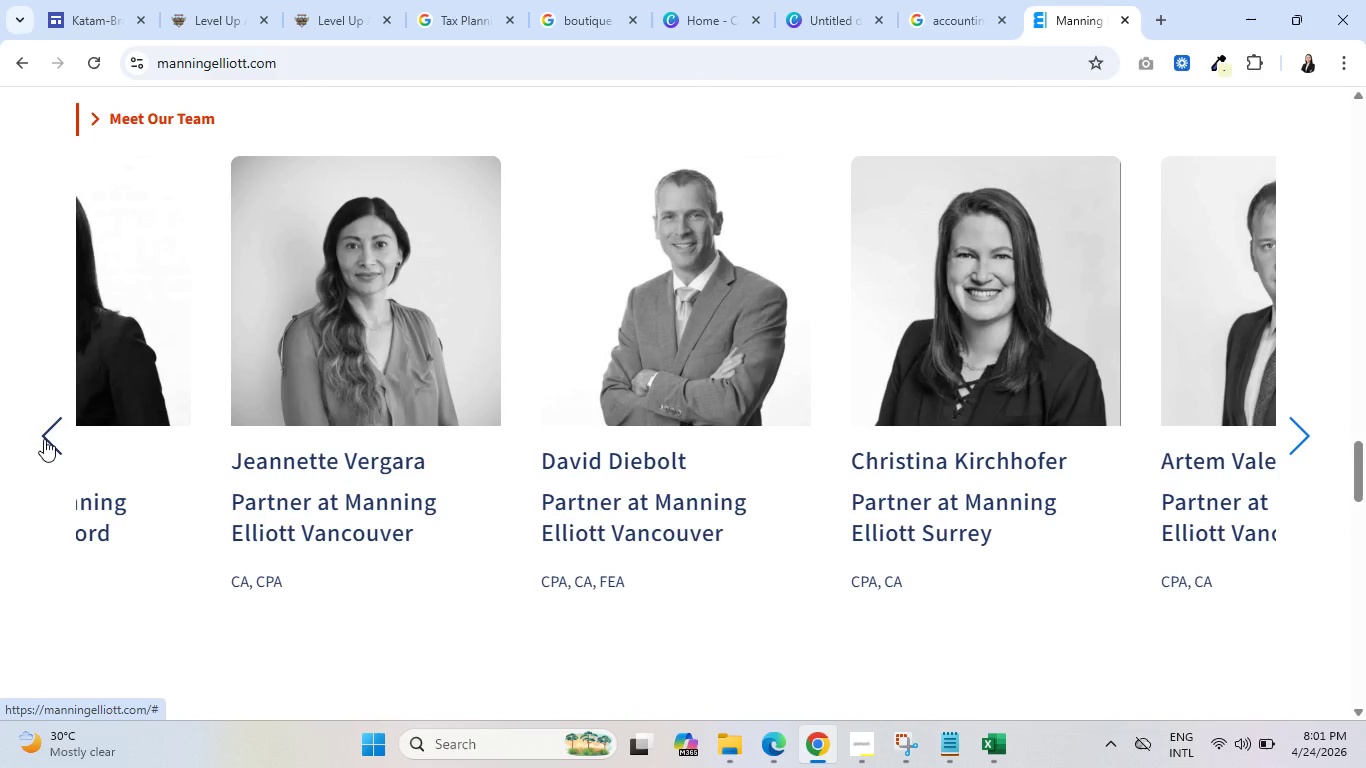 
wait(6.3)
 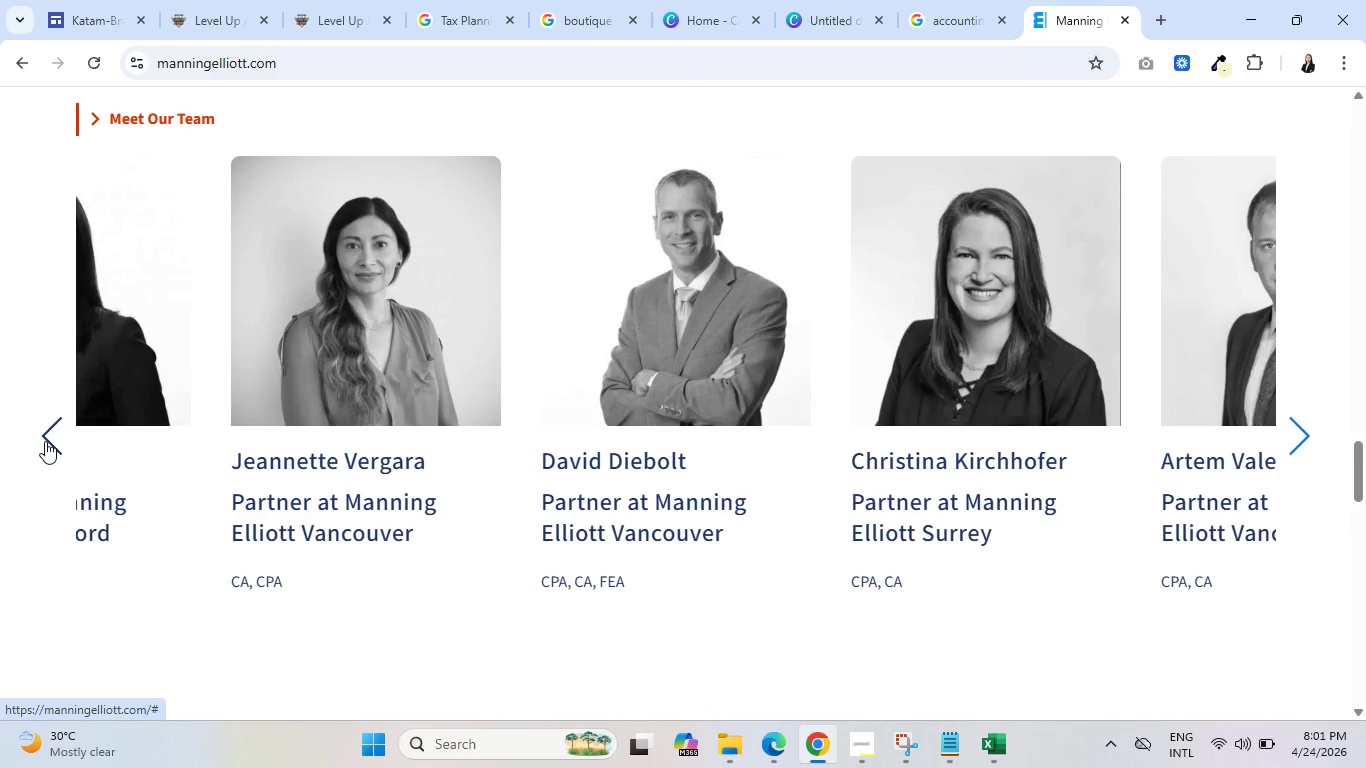 
left_click([44, 438])
 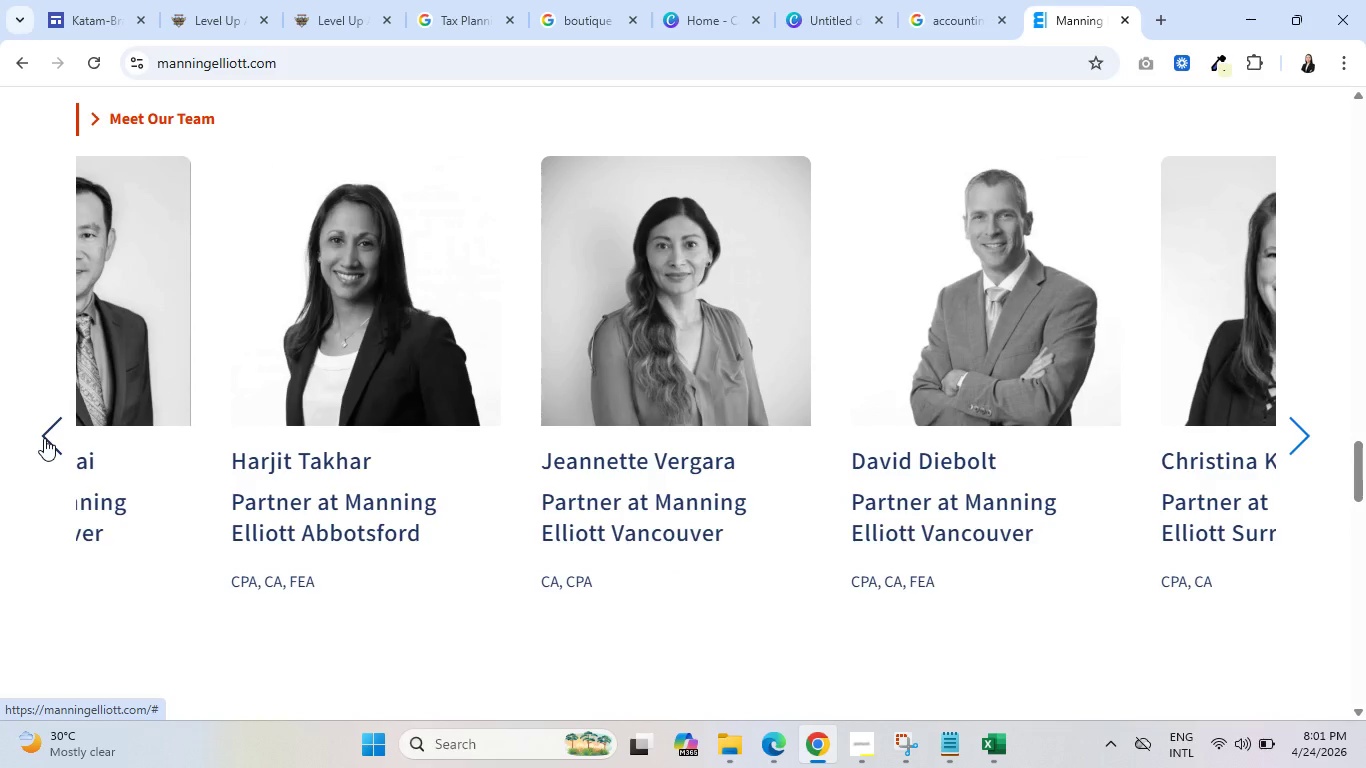 
left_click([44, 438])
 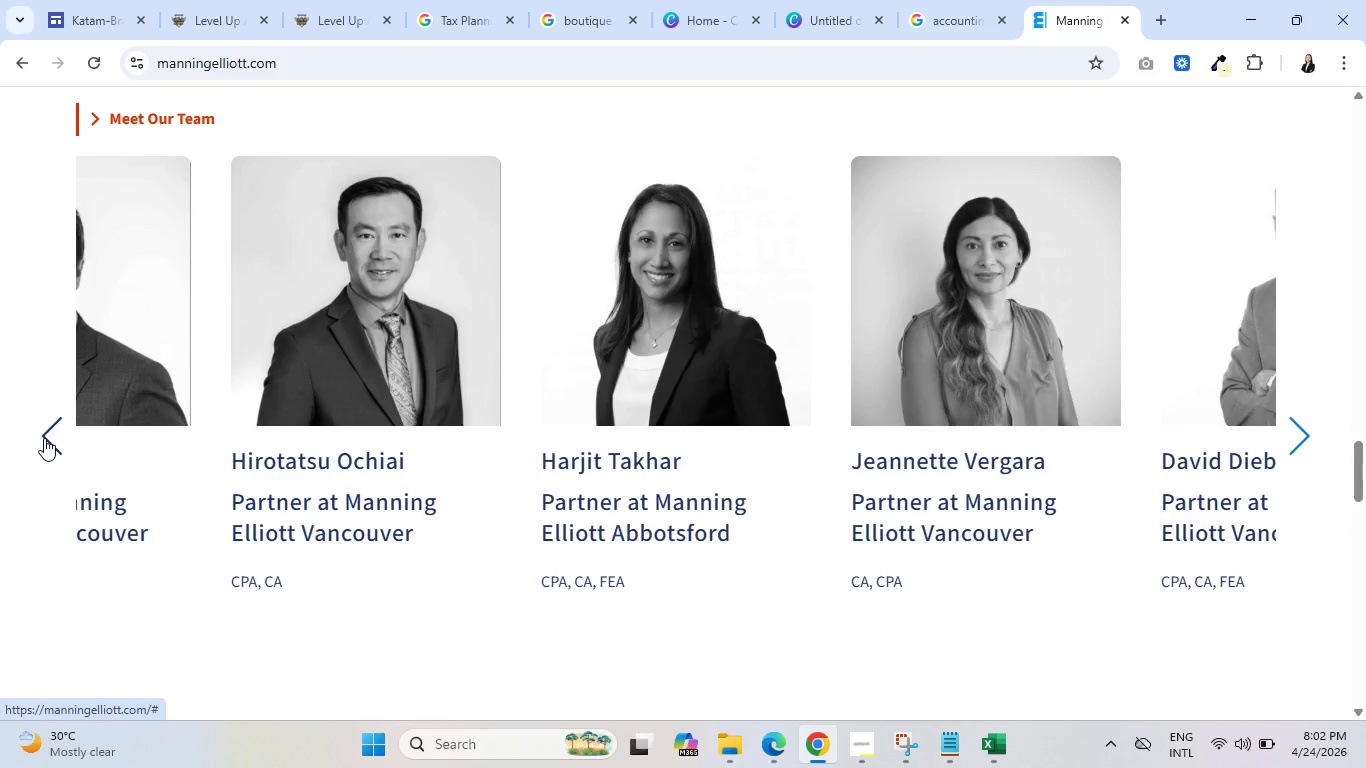 
wait(7.0)
 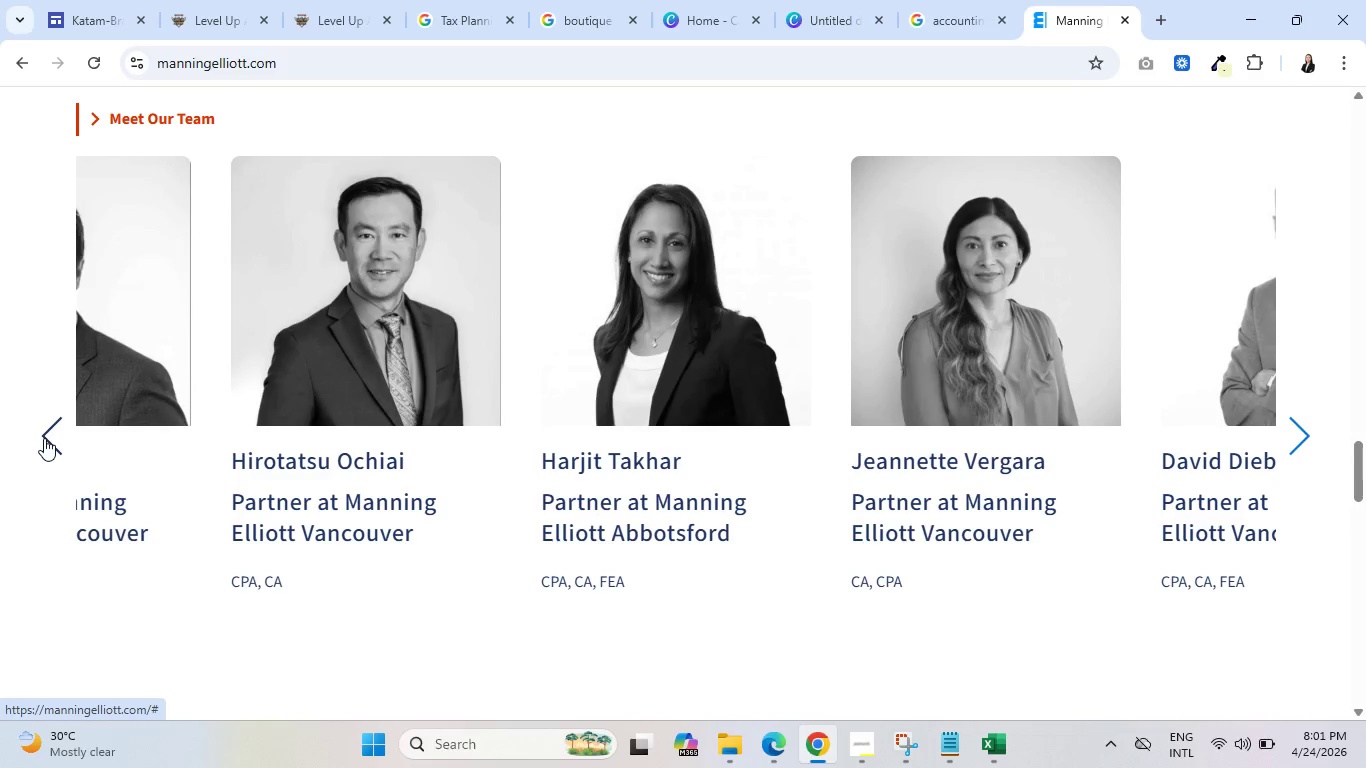 
left_click([44, 438])
 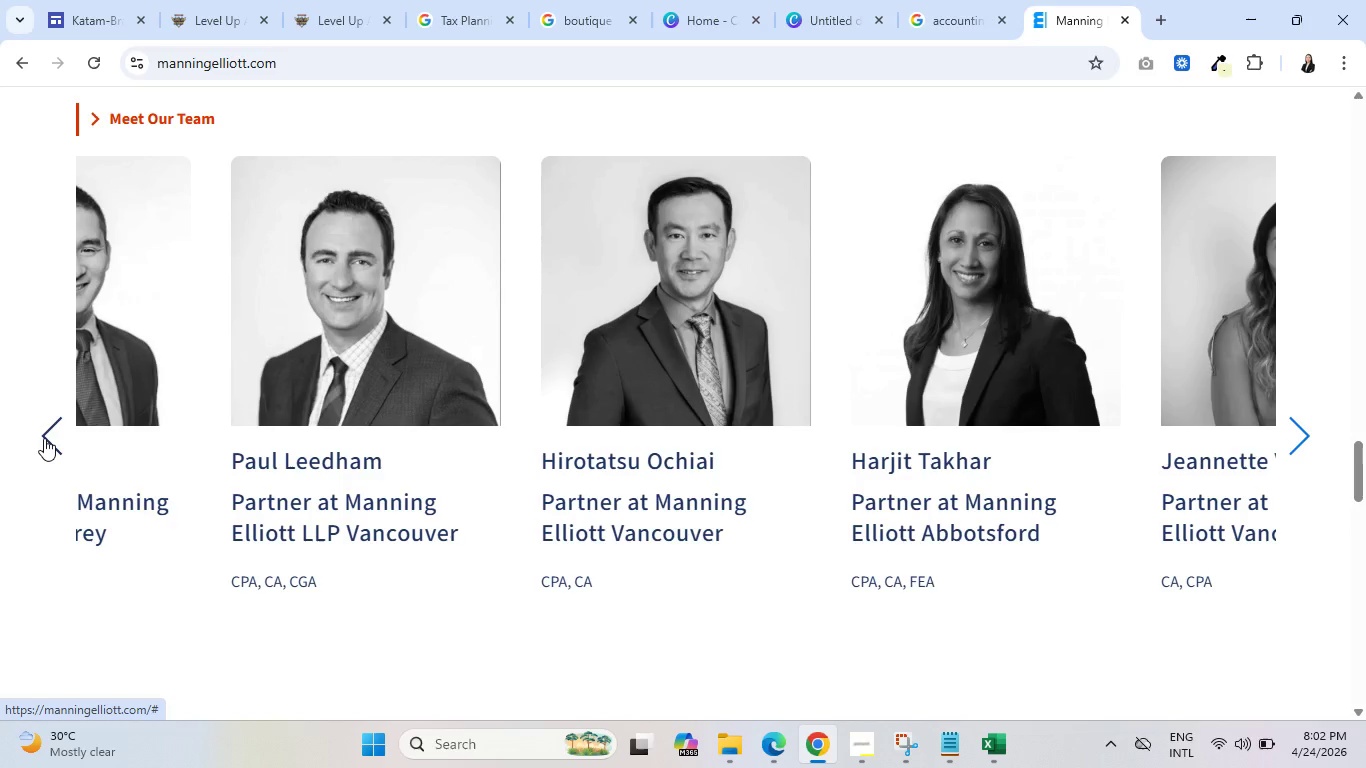 
left_click([44, 438])
 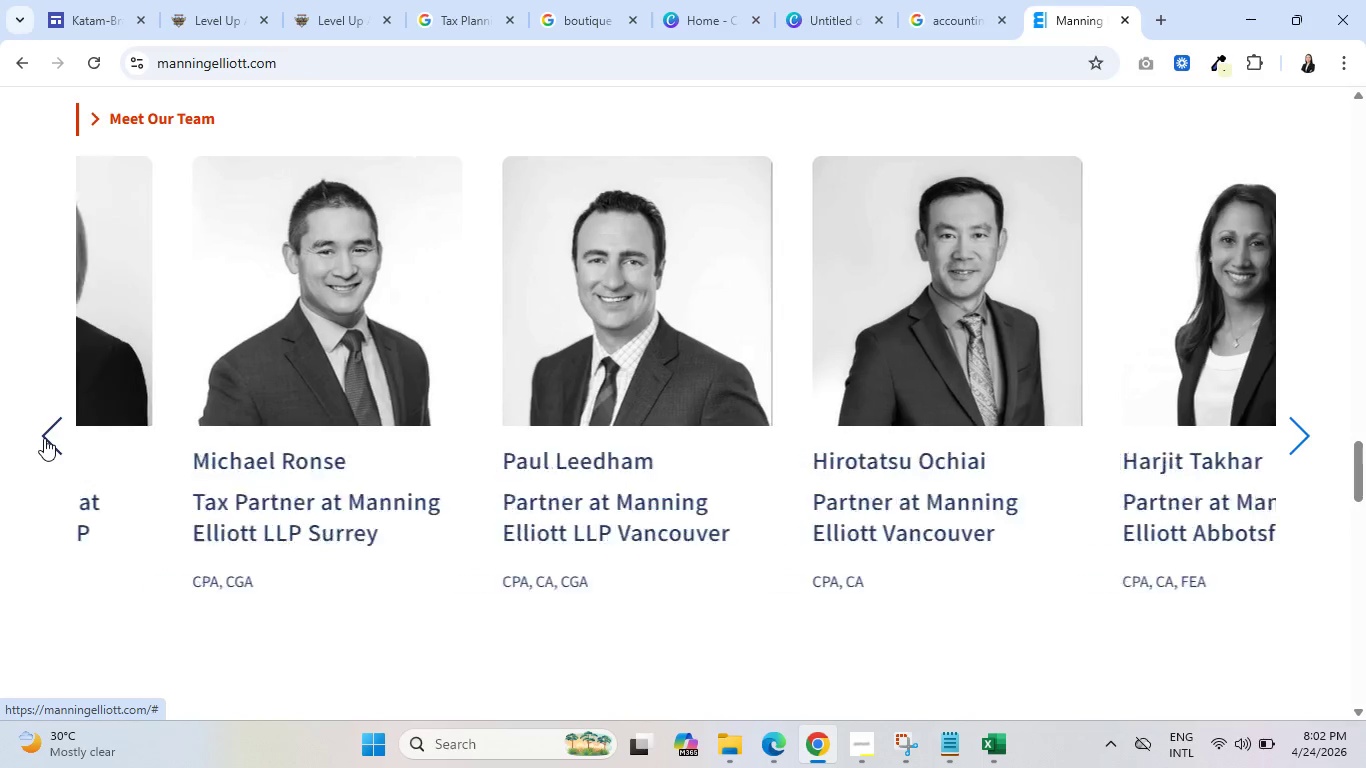 
double_click([44, 438])
 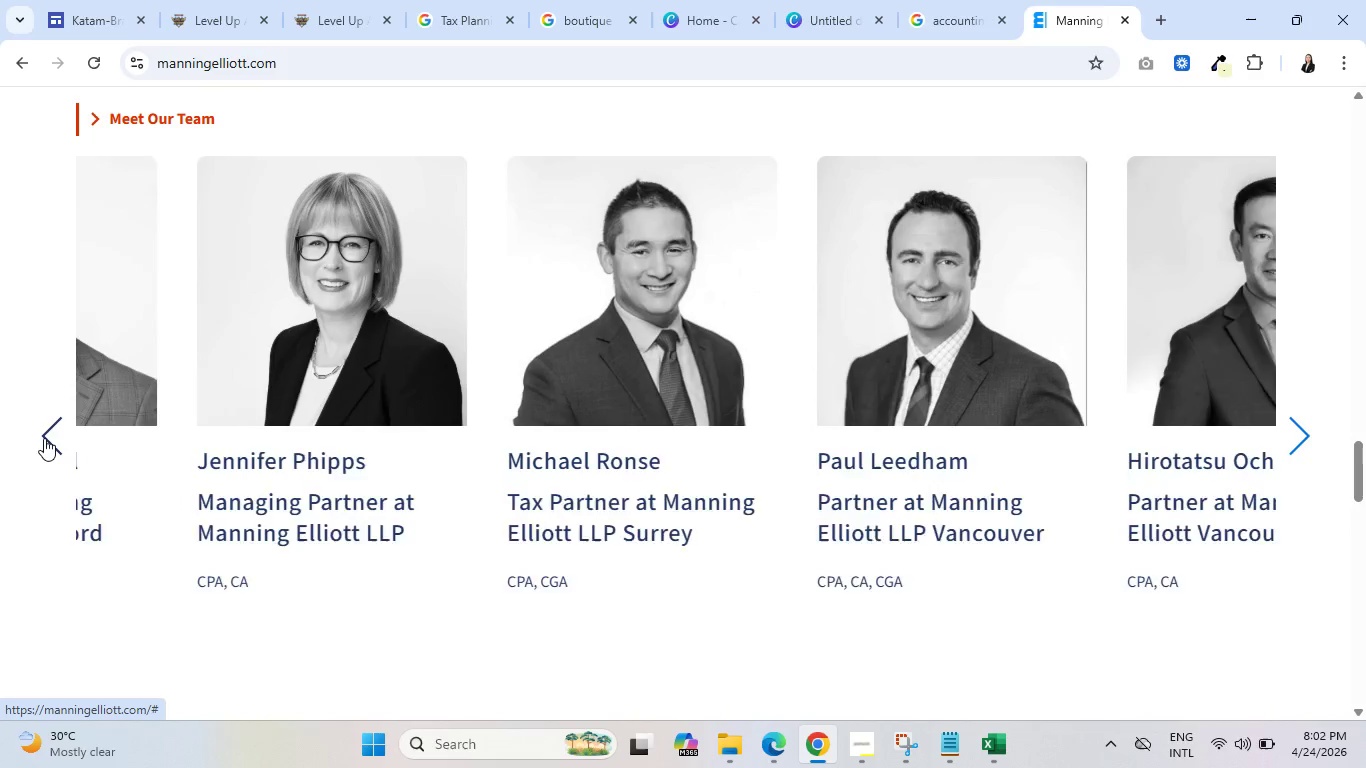 
left_click([44, 438])
 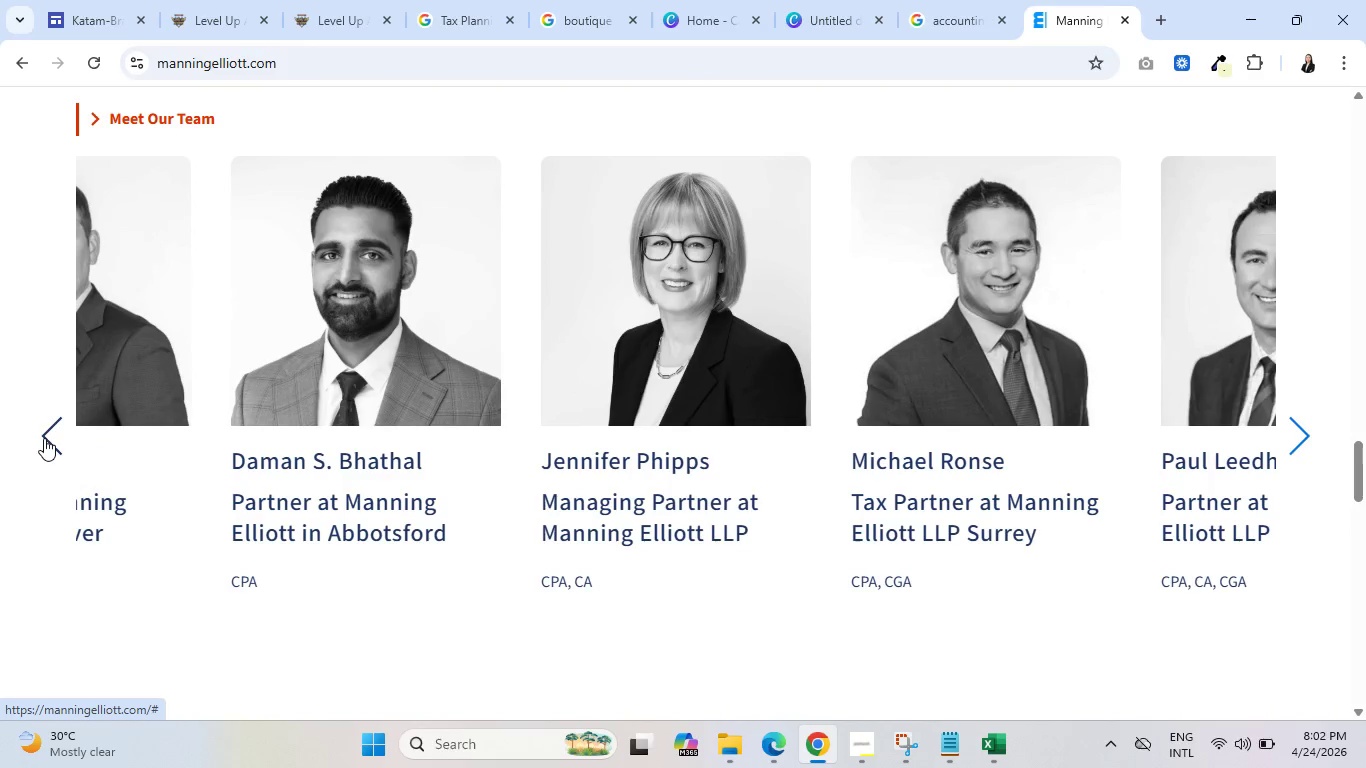 
left_click([44, 438])
 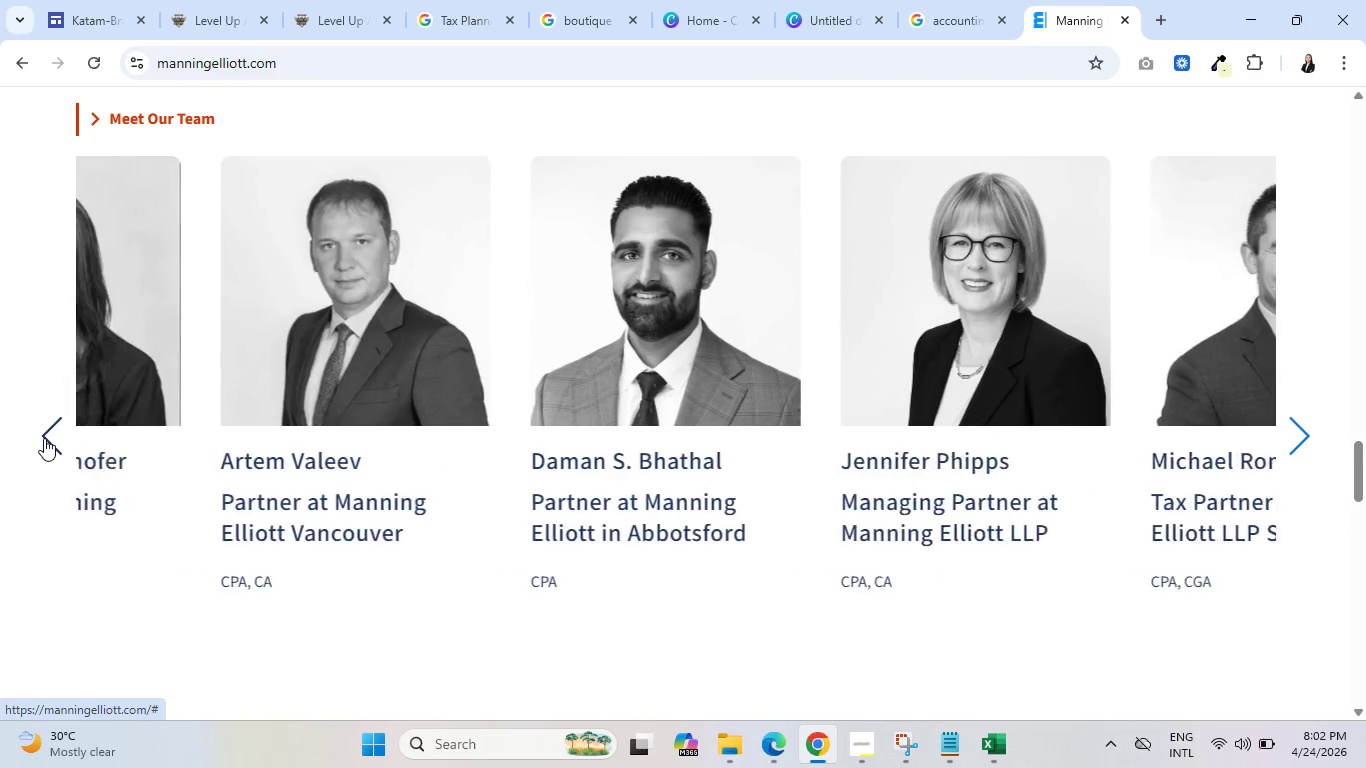 
left_click([44, 438])
 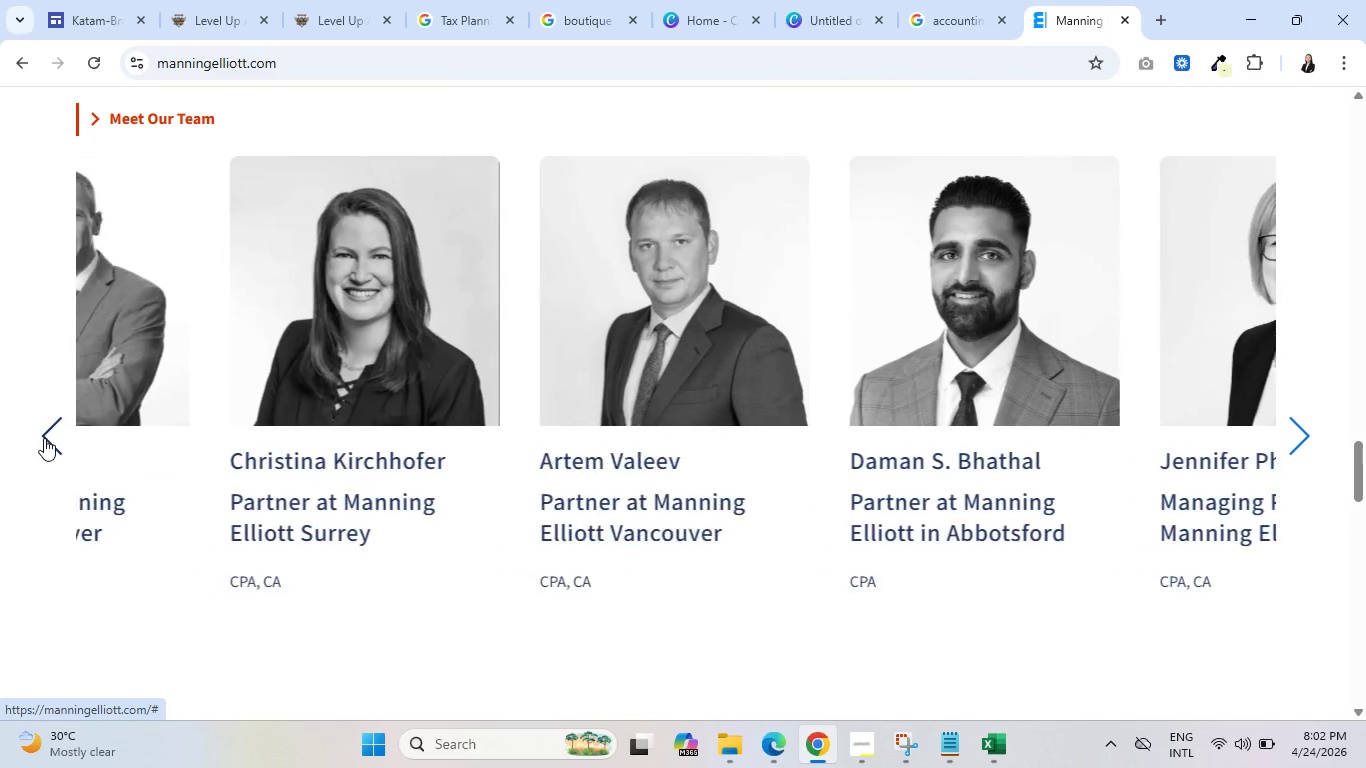 
left_click([44, 438])
 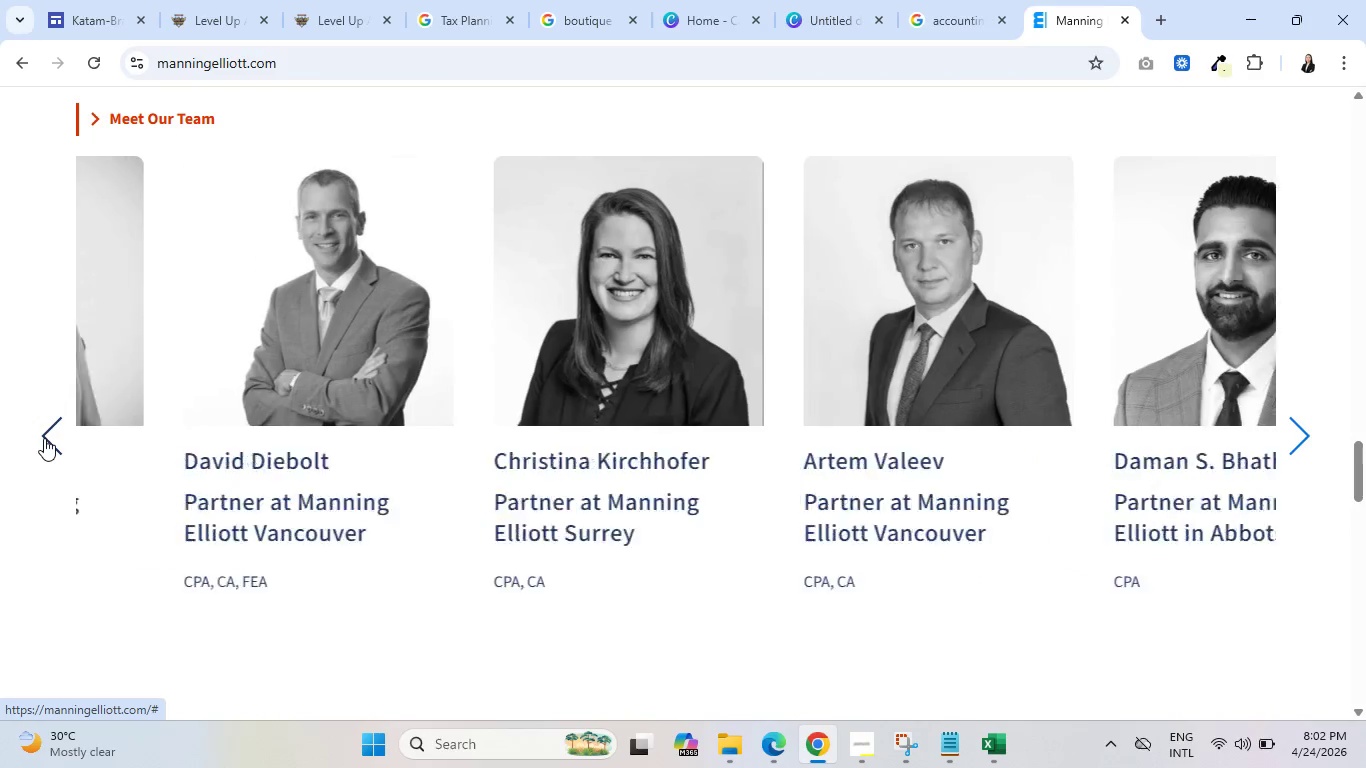 
left_click([44, 438])
 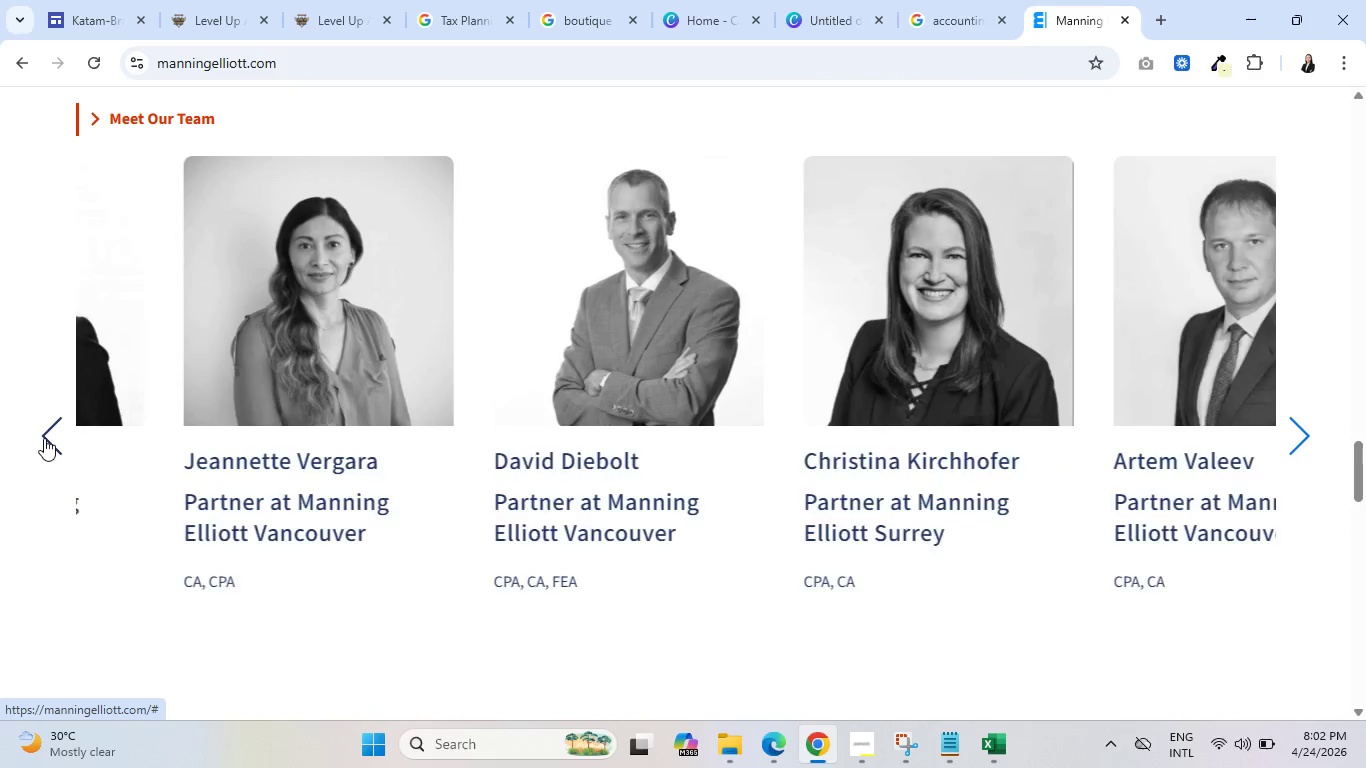 
left_click([44, 438])